 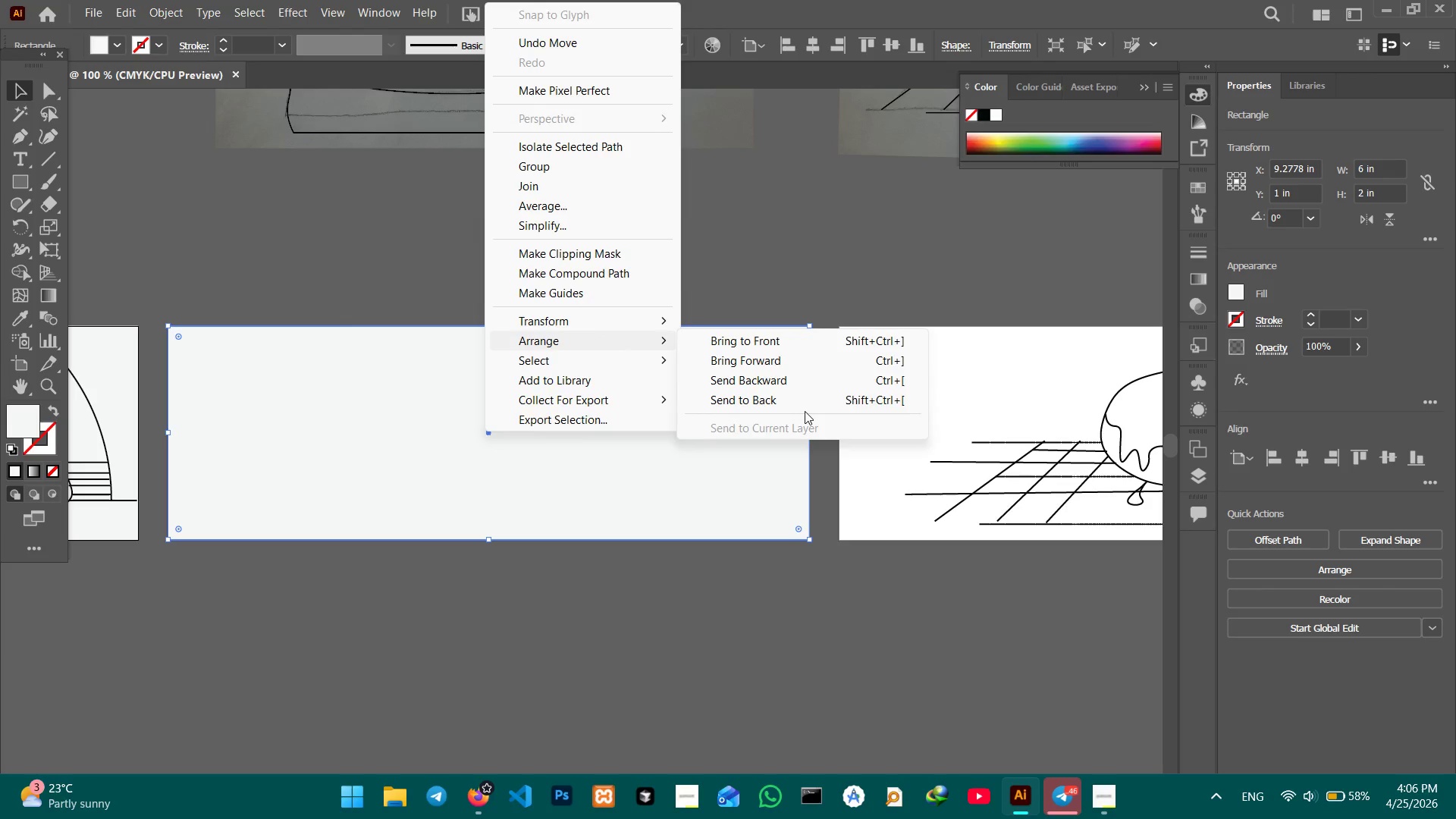 
left_click_drag(start_coordinate=[850, 309], to_coordinate=[325, 337])
 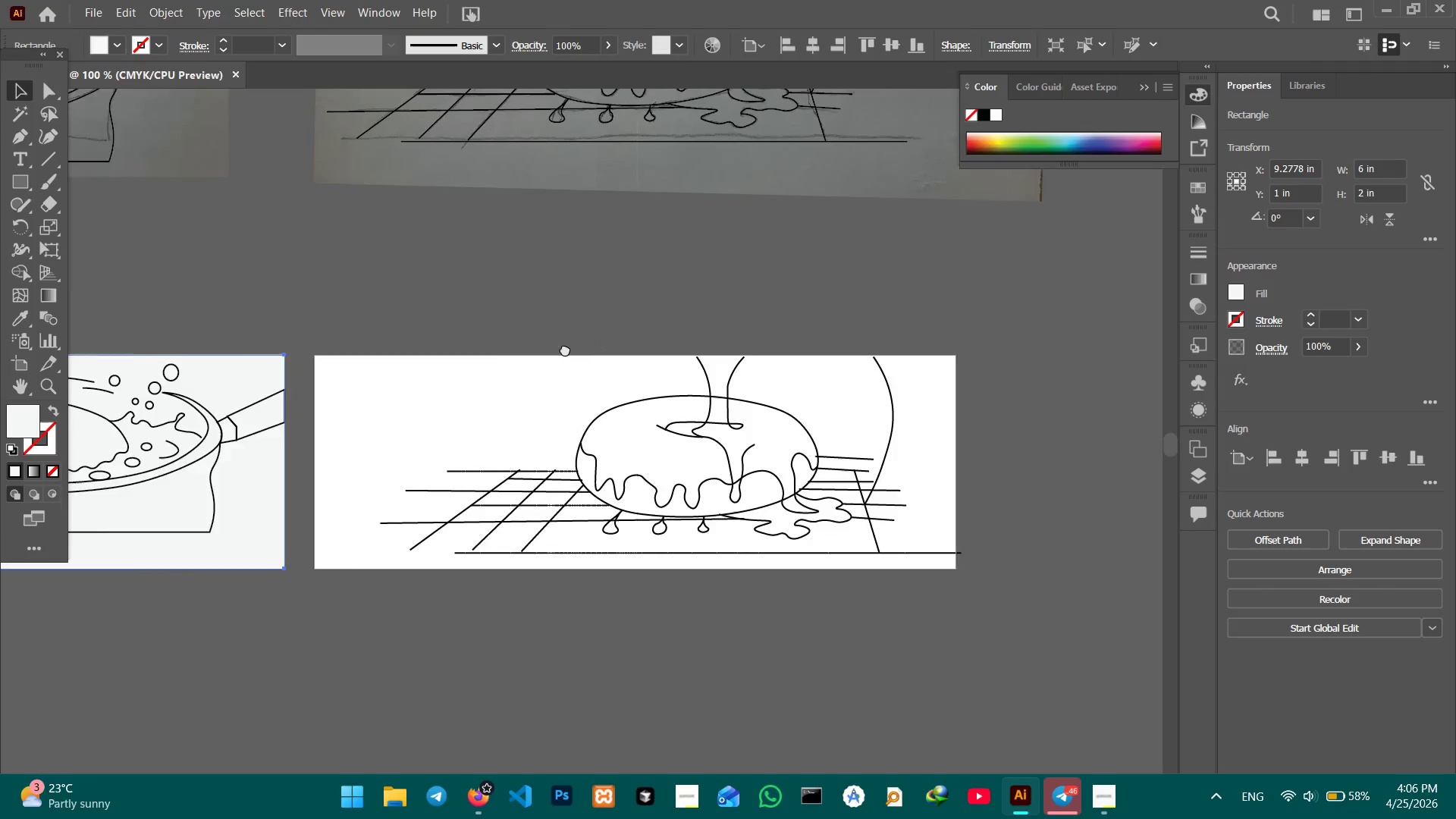 
left_click_drag(start_coordinate=[589, 350], to_coordinate=[494, 353])
 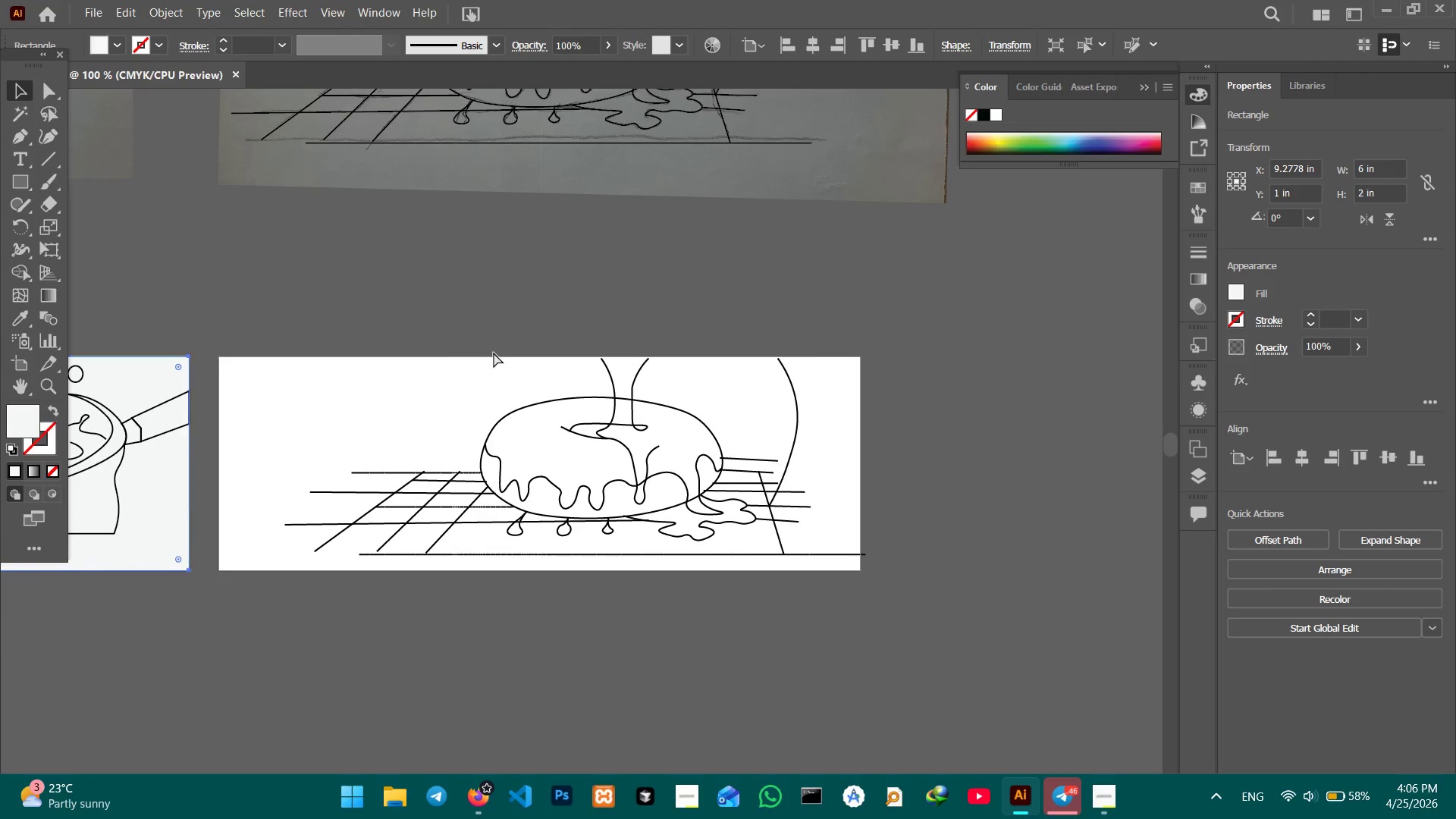 
key(Control+V)
 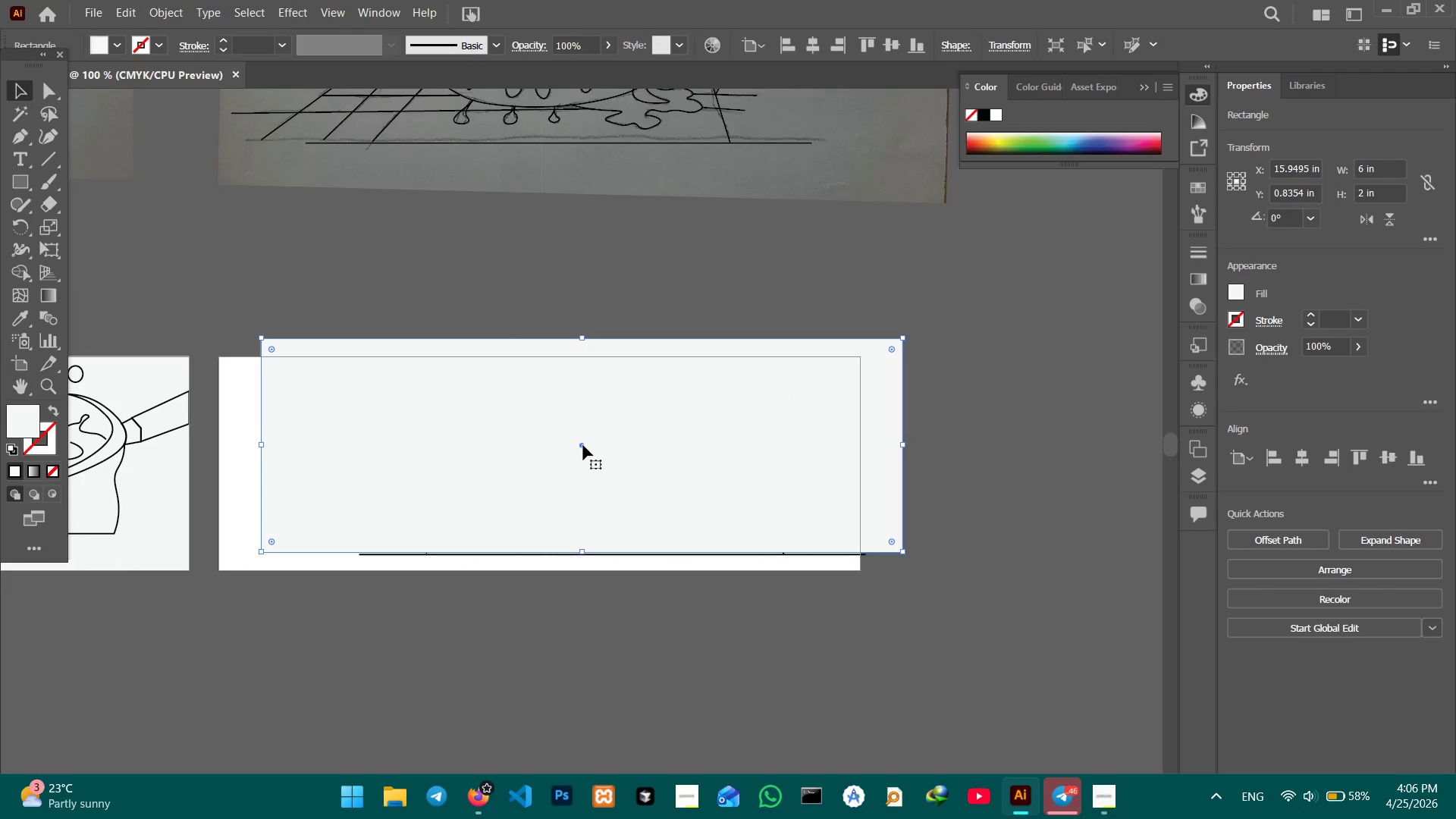 
left_click_drag(start_coordinate=[582, 445], to_coordinate=[540, 463])
 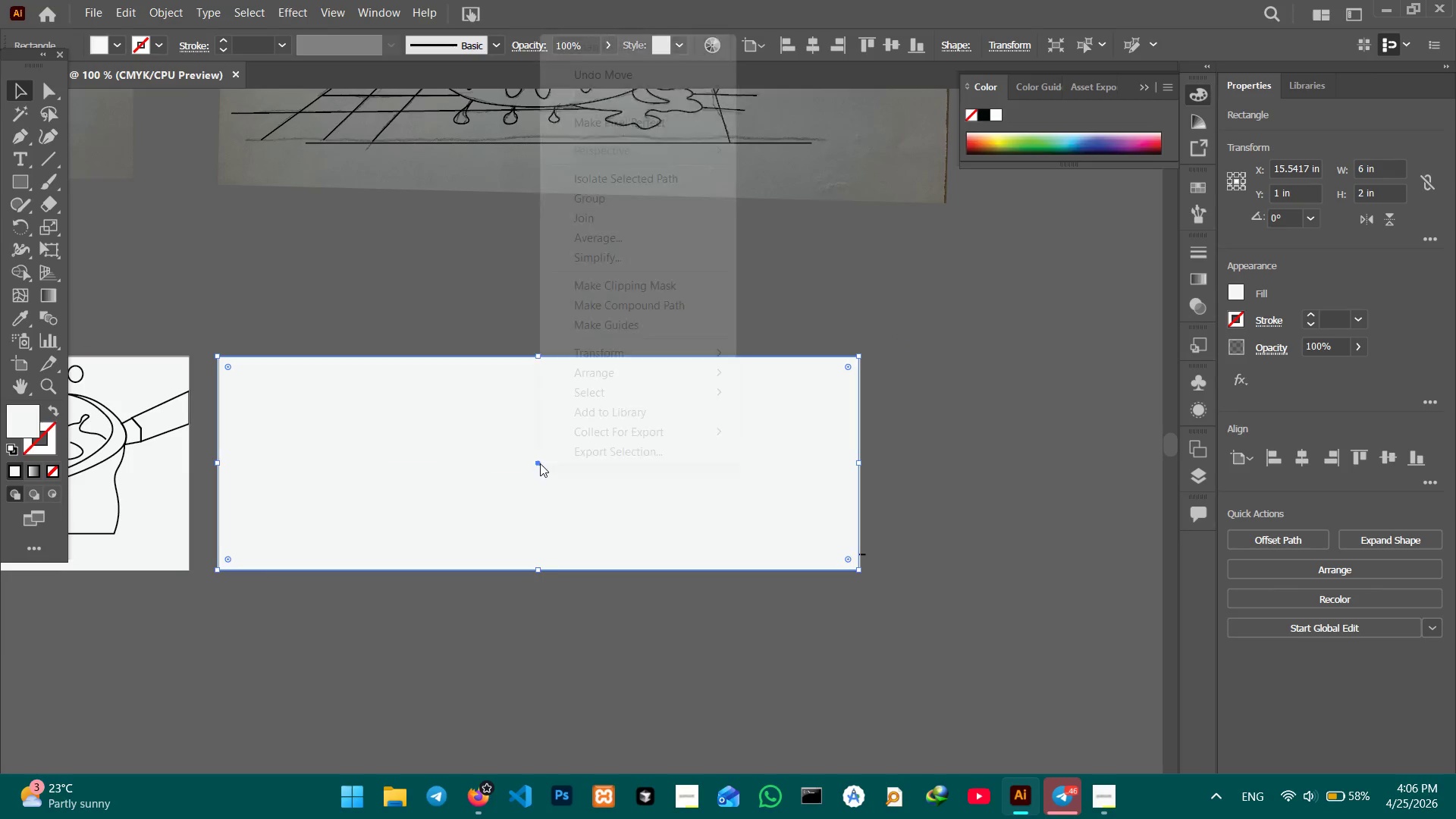 
right_click([540, 463])
 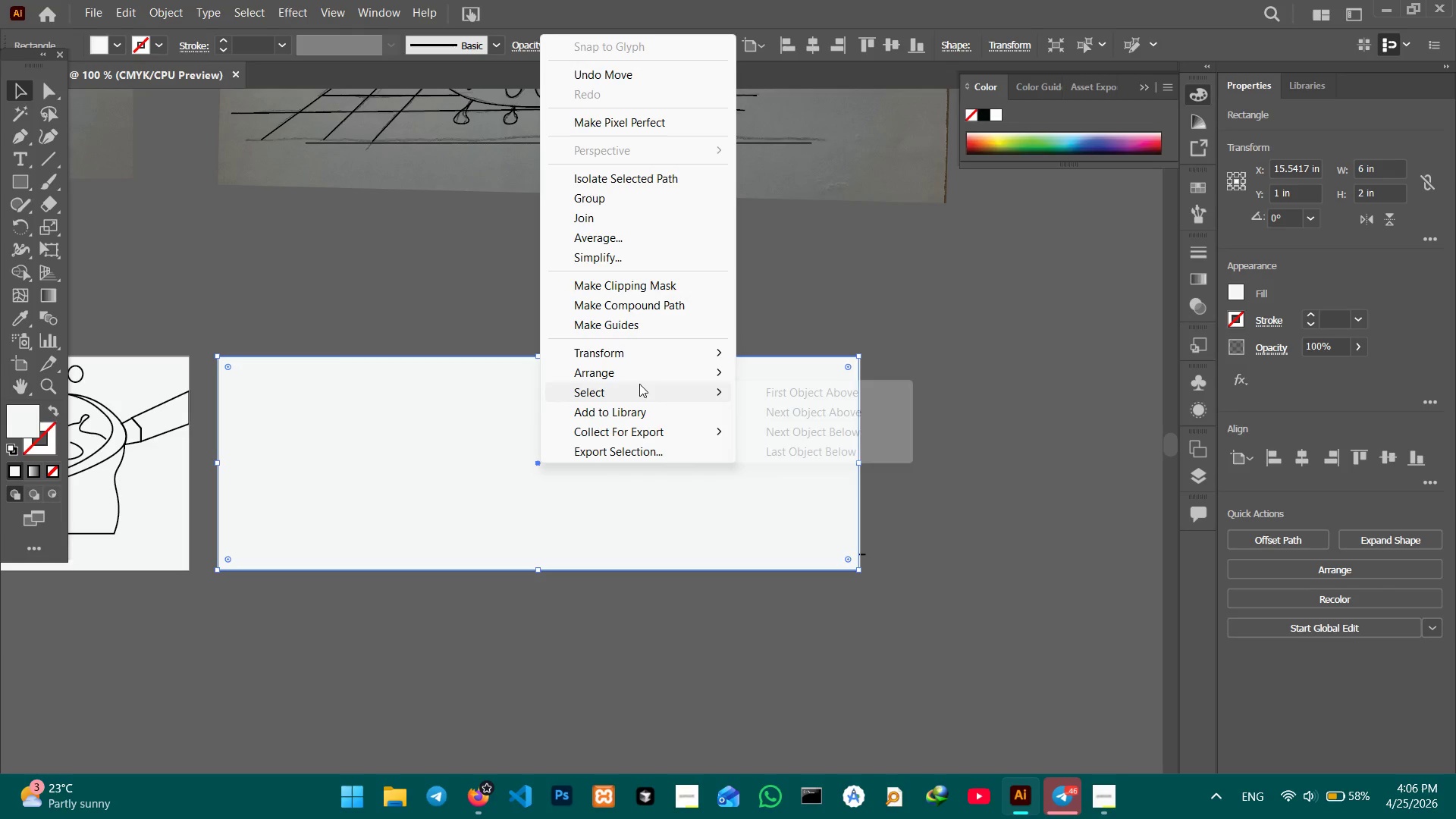 
left_click([645, 375])
 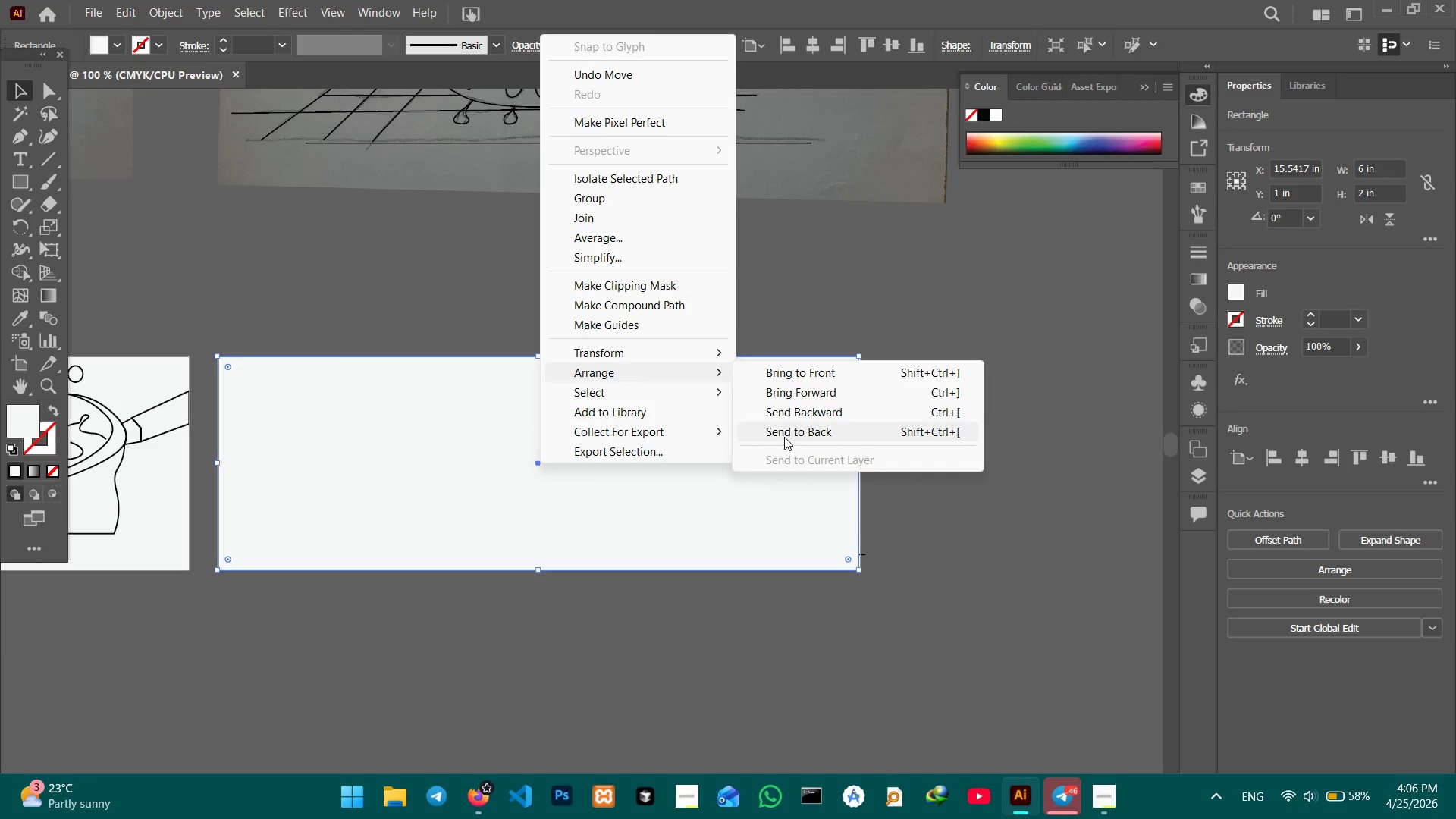 
left_click([784, 435])
 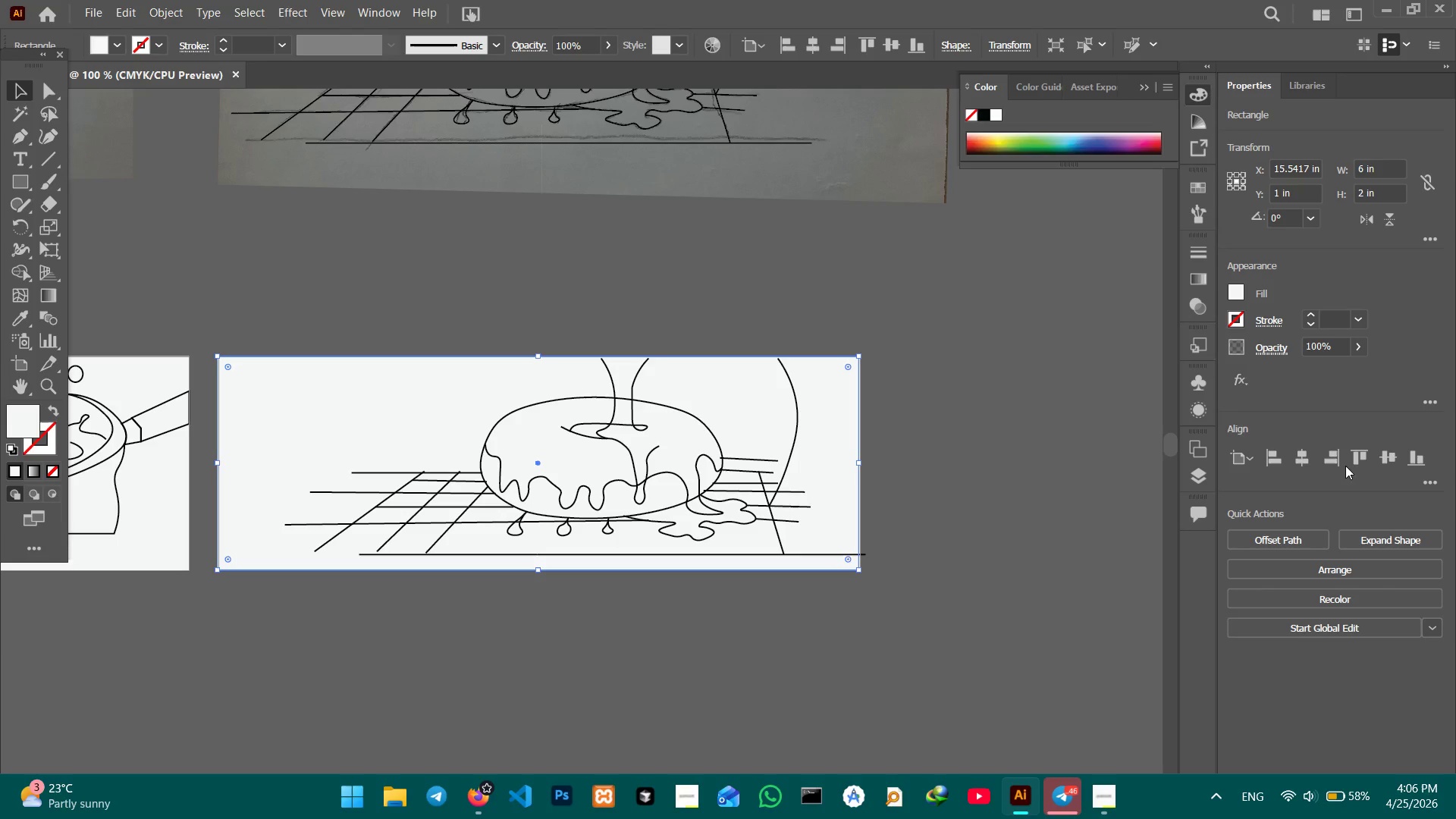 
left_click([1303, 459])
 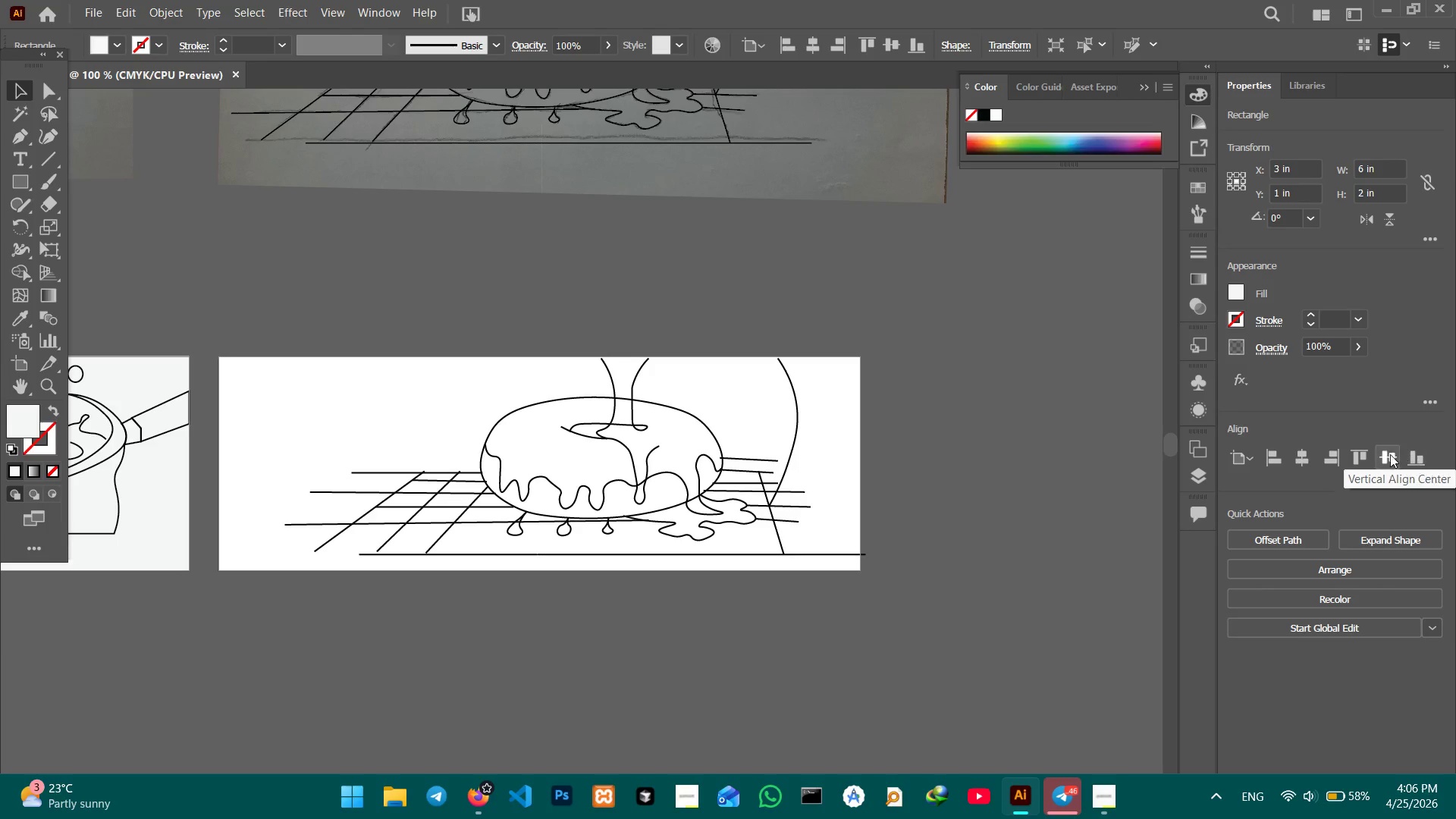 
left_click([1386, 458])
 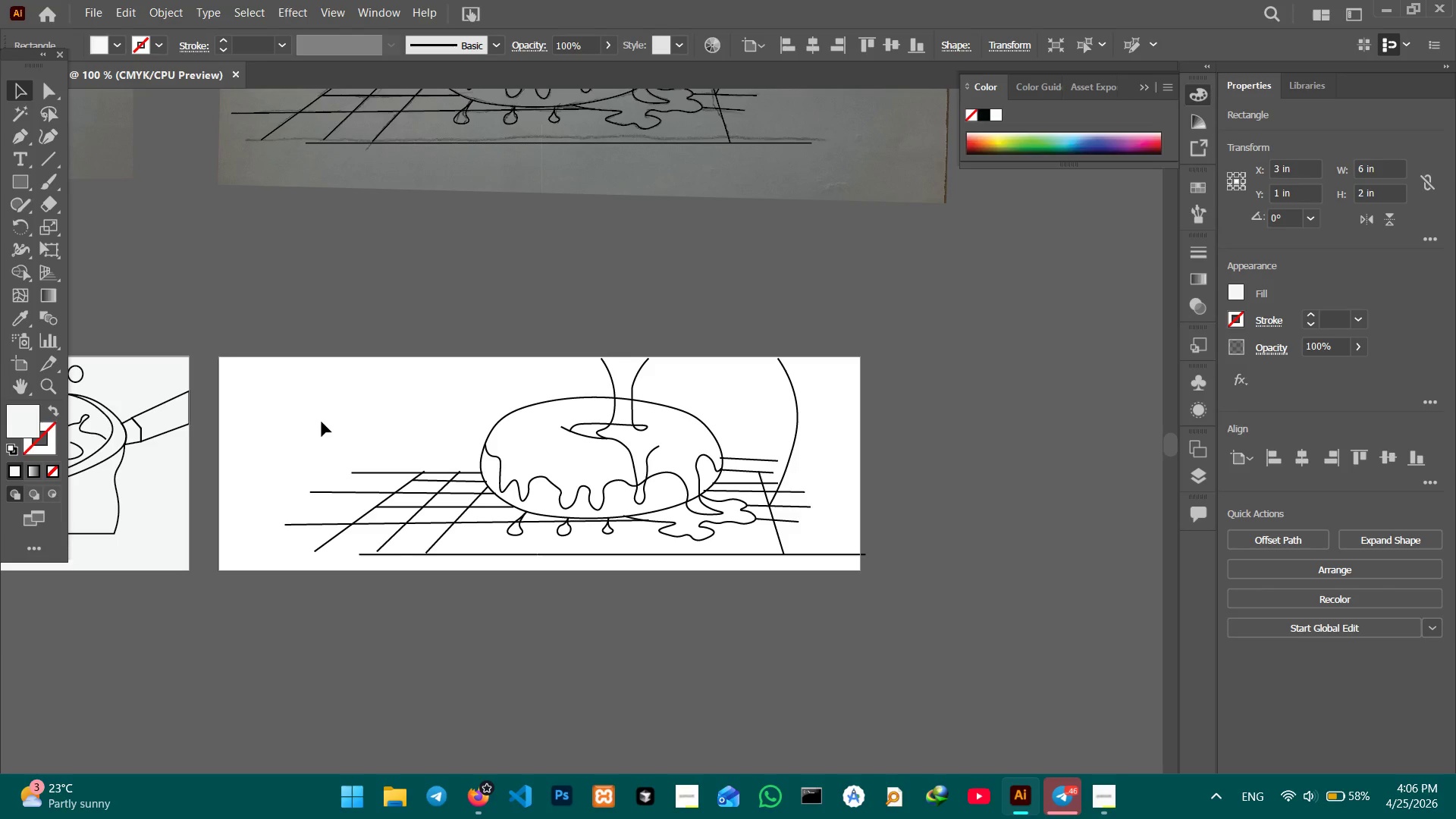 
left_click([315, 421])
 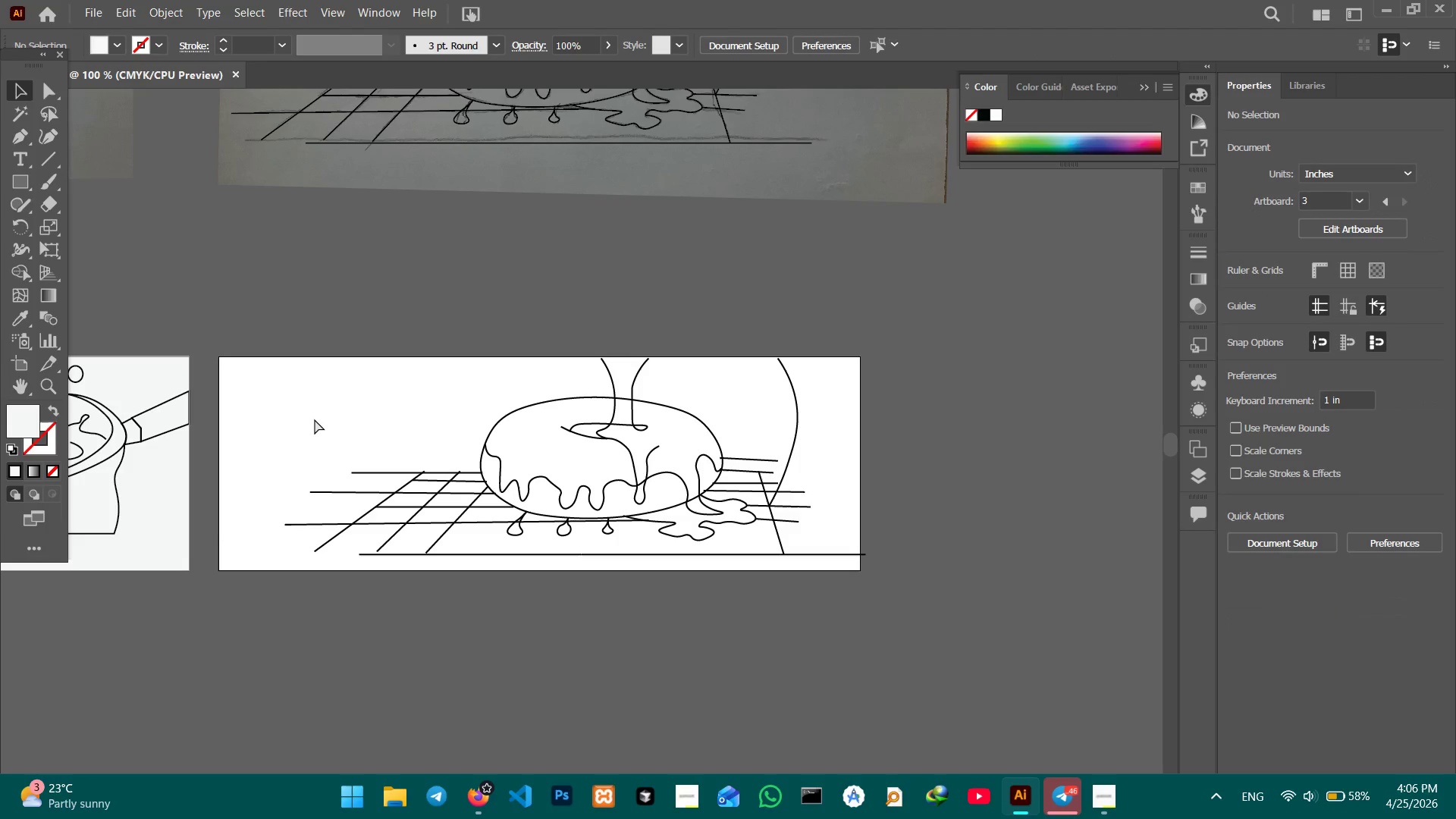 
key(Control+Z)
 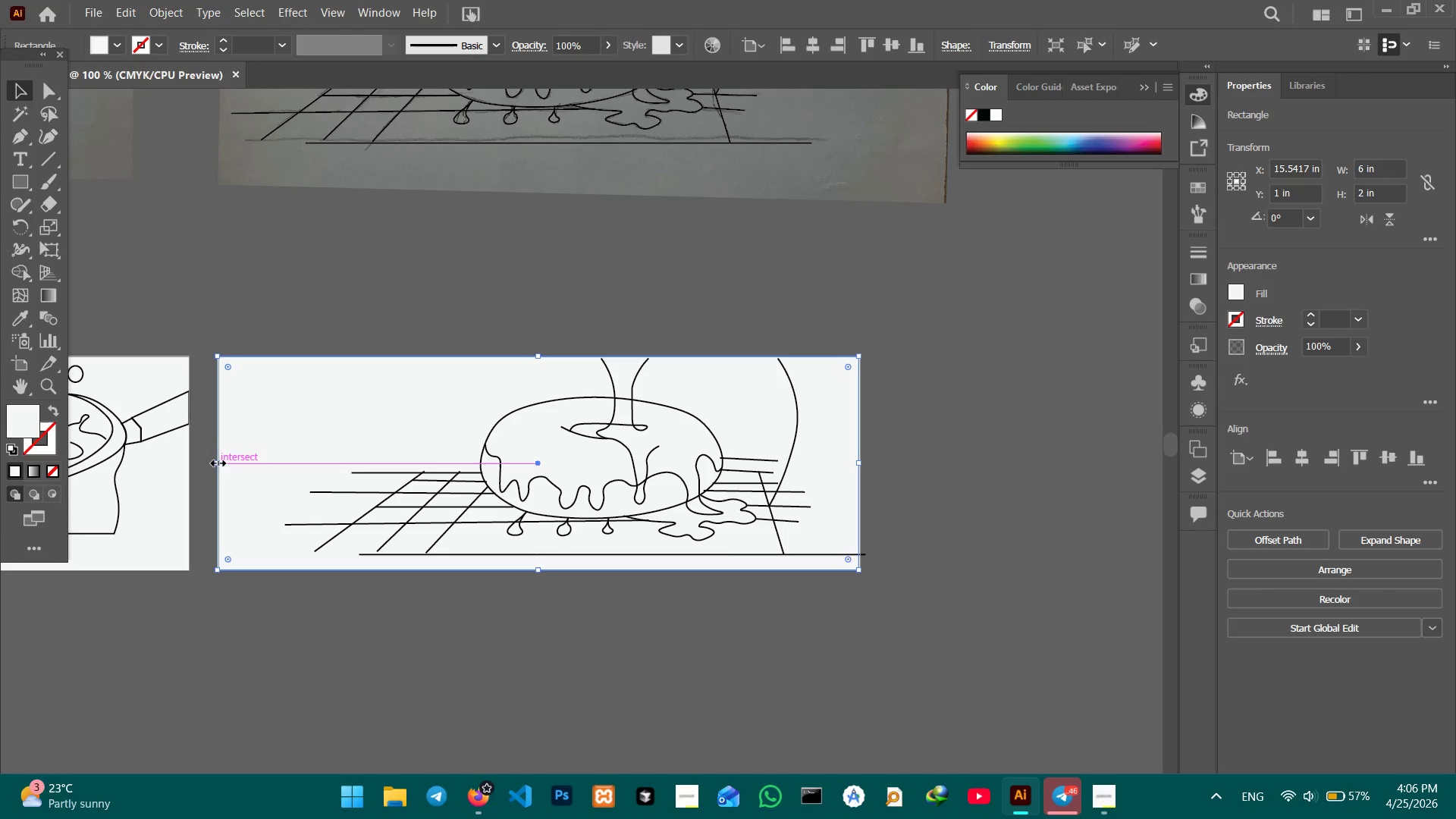 
key(Control+Equal)
 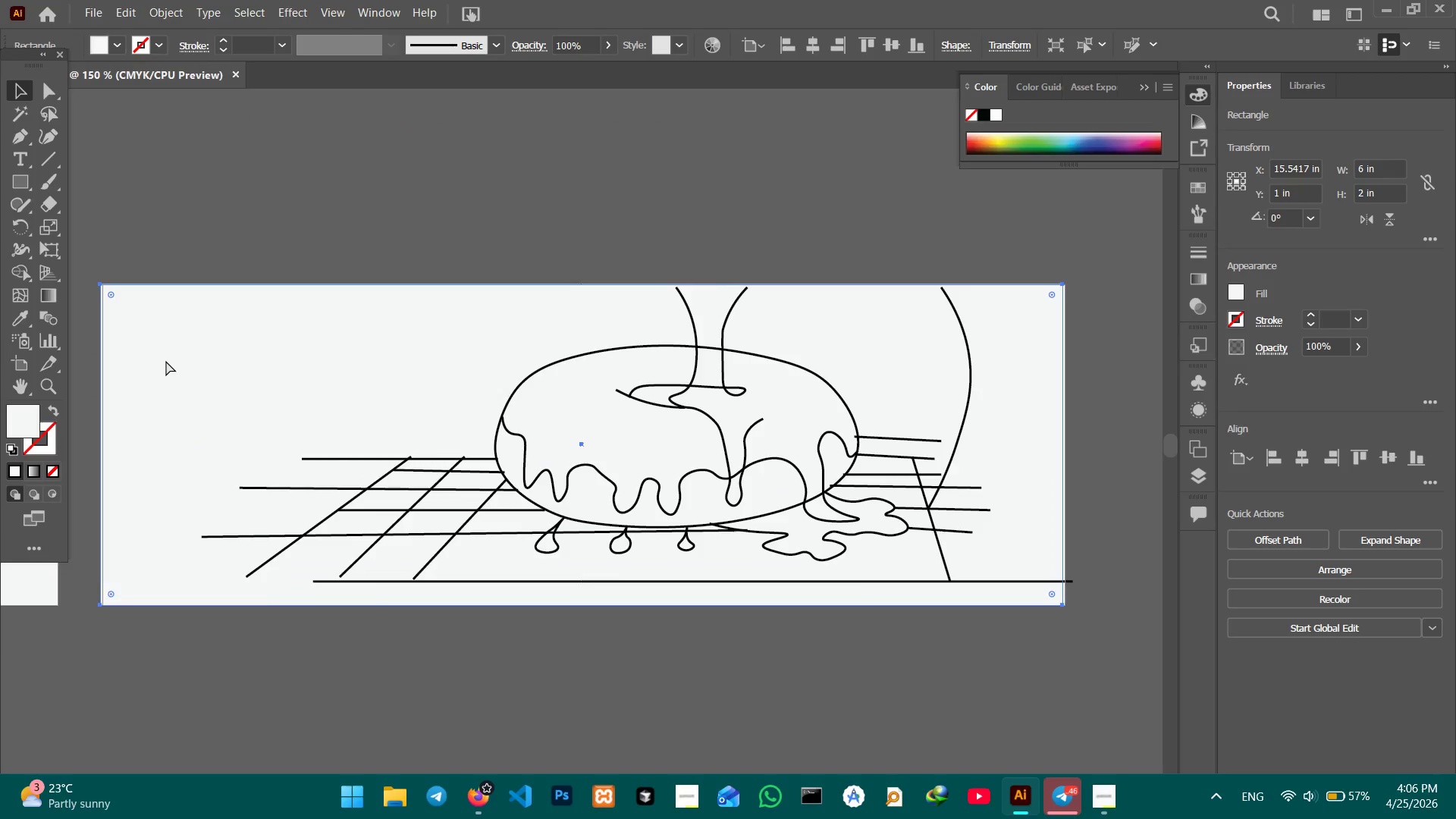 
key(Control+Equal)
 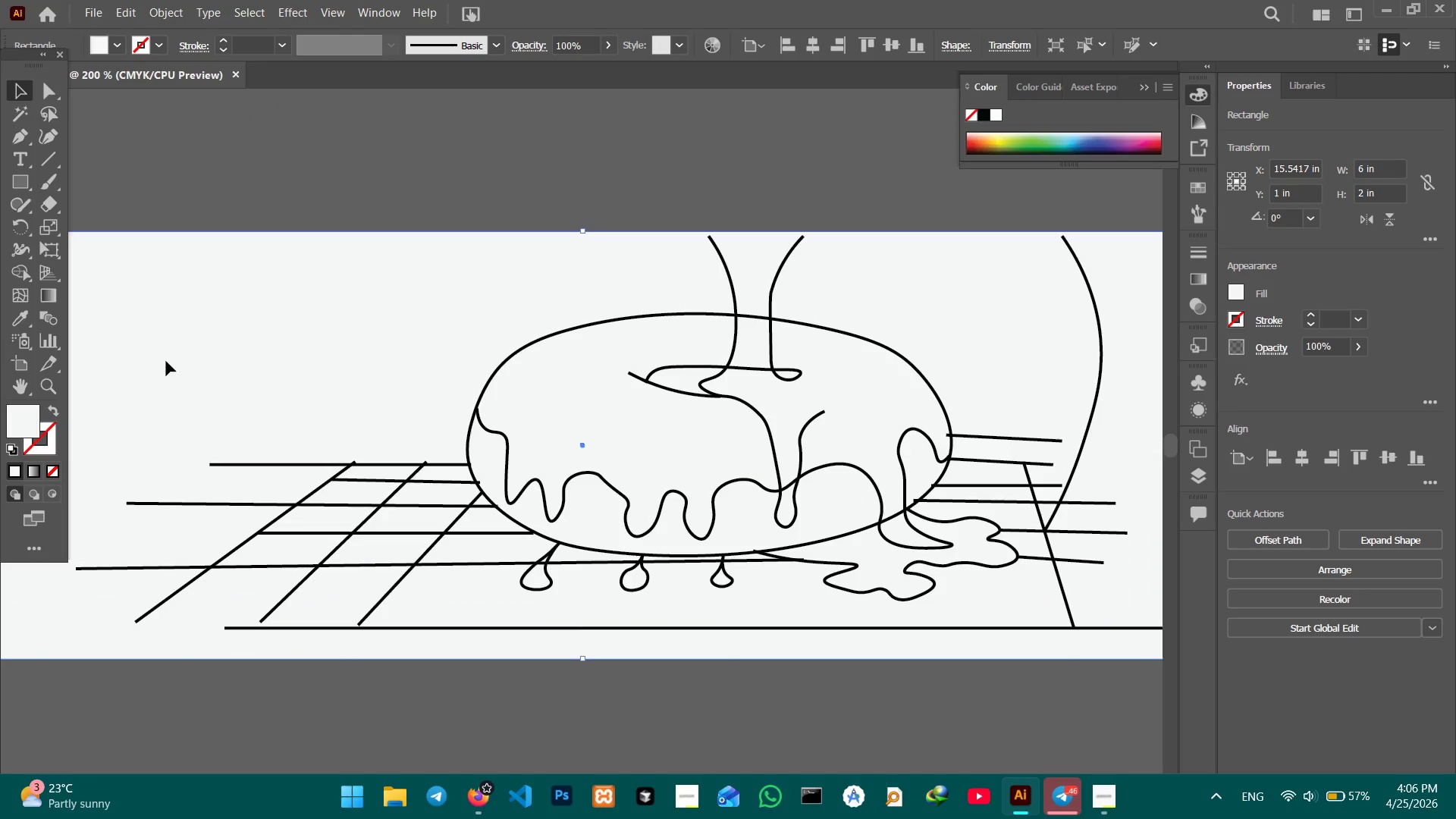 
hold_key(key=Space, duration=0.61)
 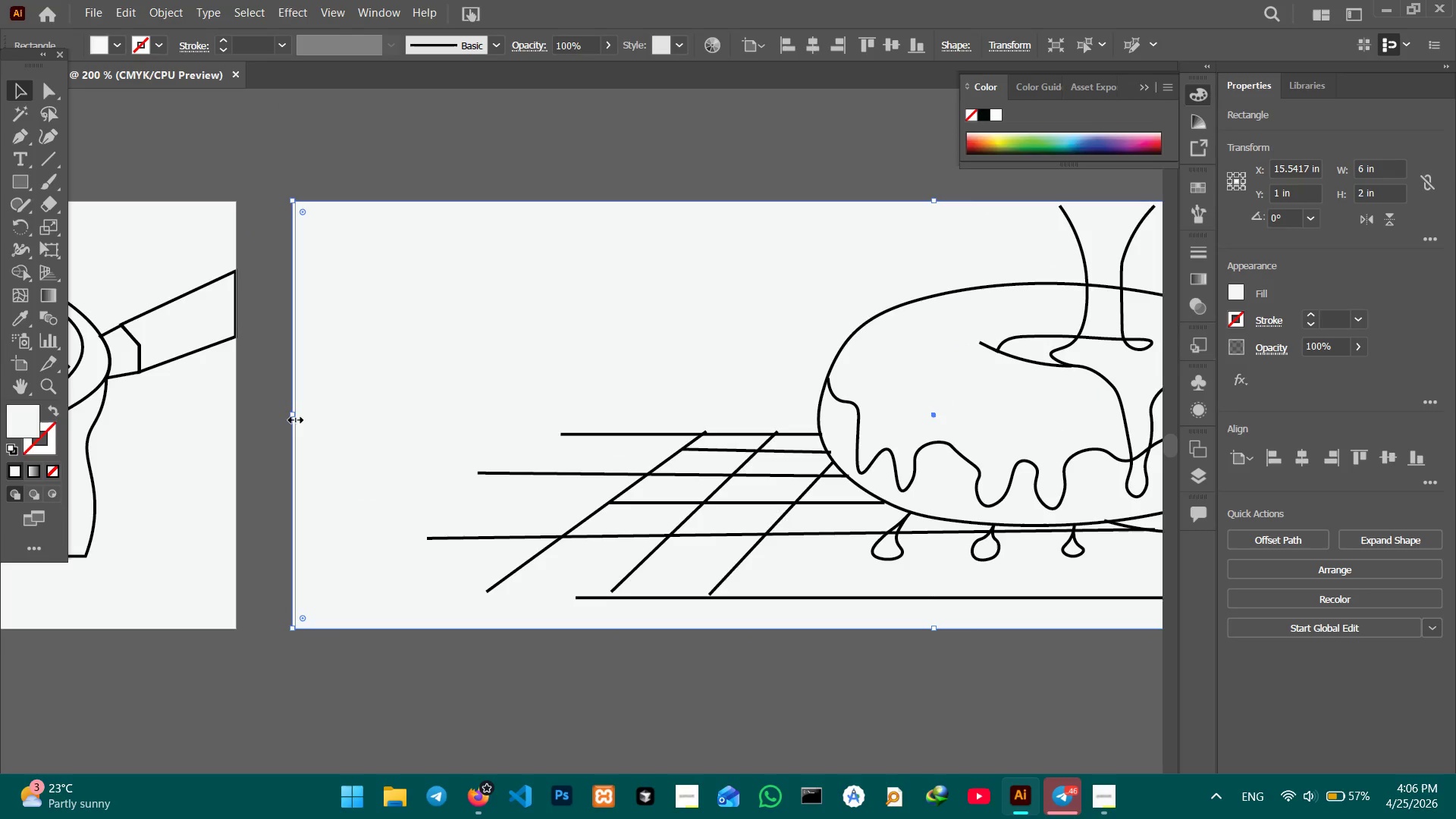 
left_click_drag(start_coordinate=[203, 356], to_coordinate=[555, 326])
 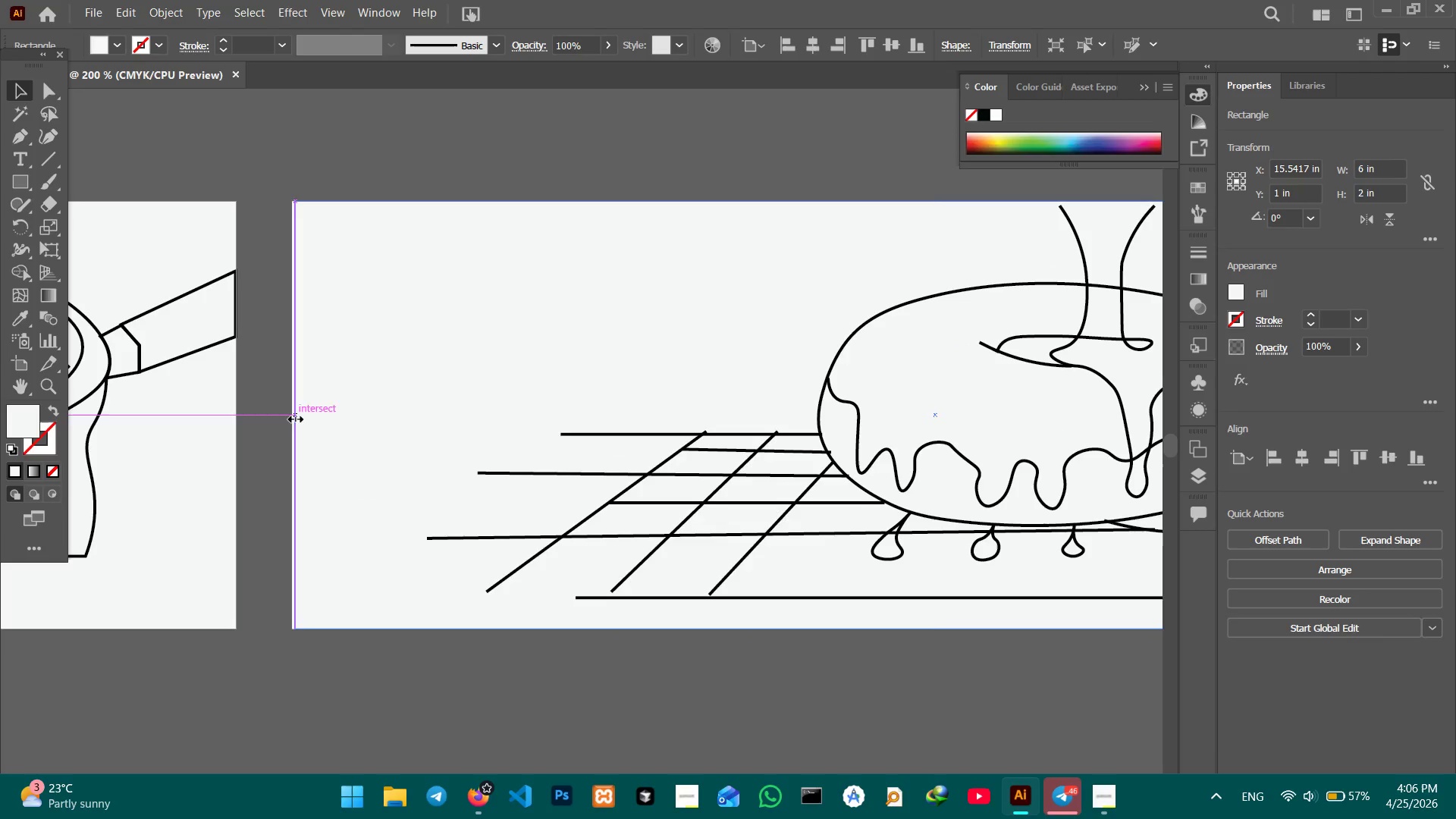 
hold_key(key=Space, duration=1.28)
 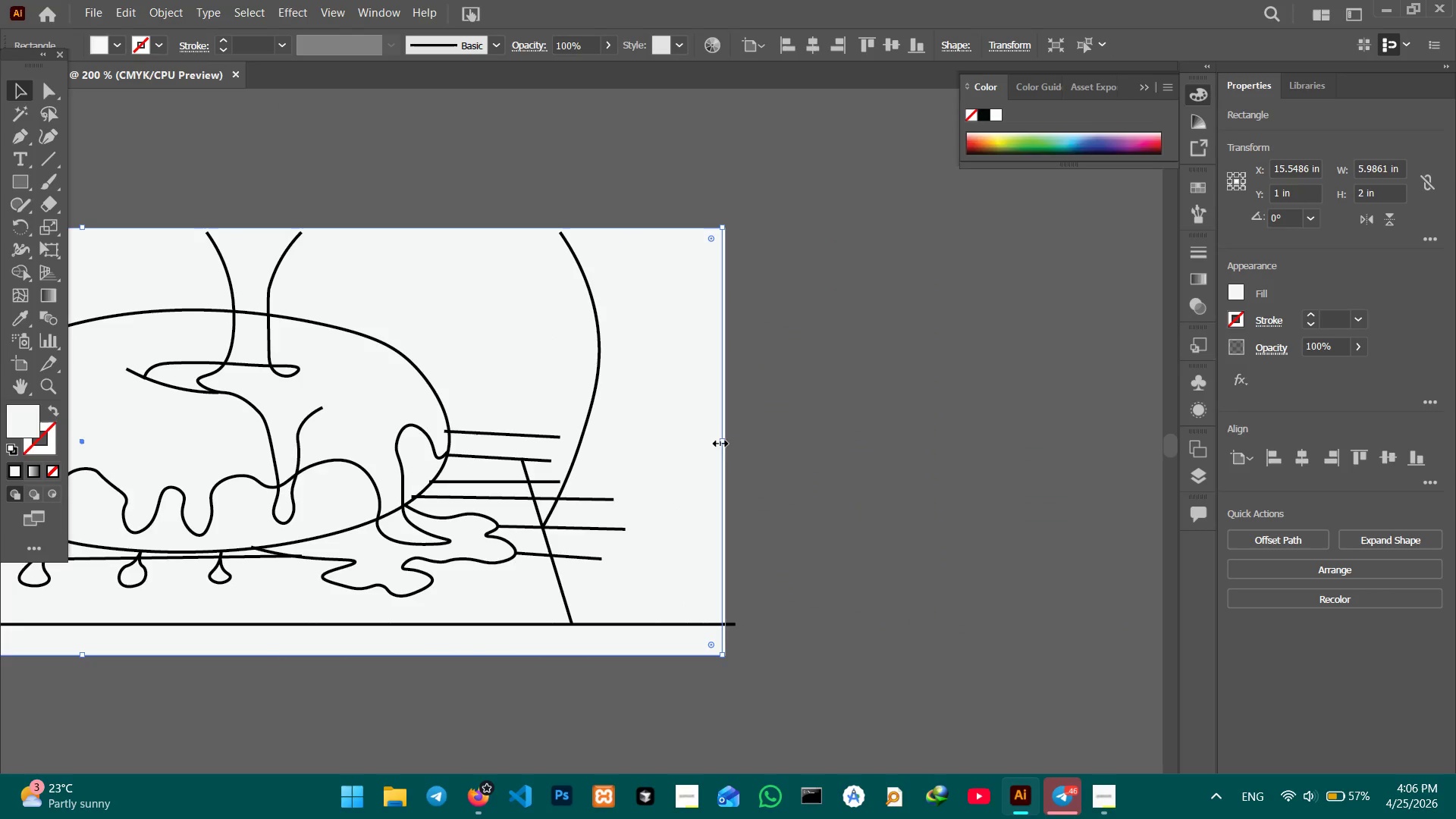 
left_click_drag(start_coordinate=[526, 396], to_coordinate=[130, 421])
 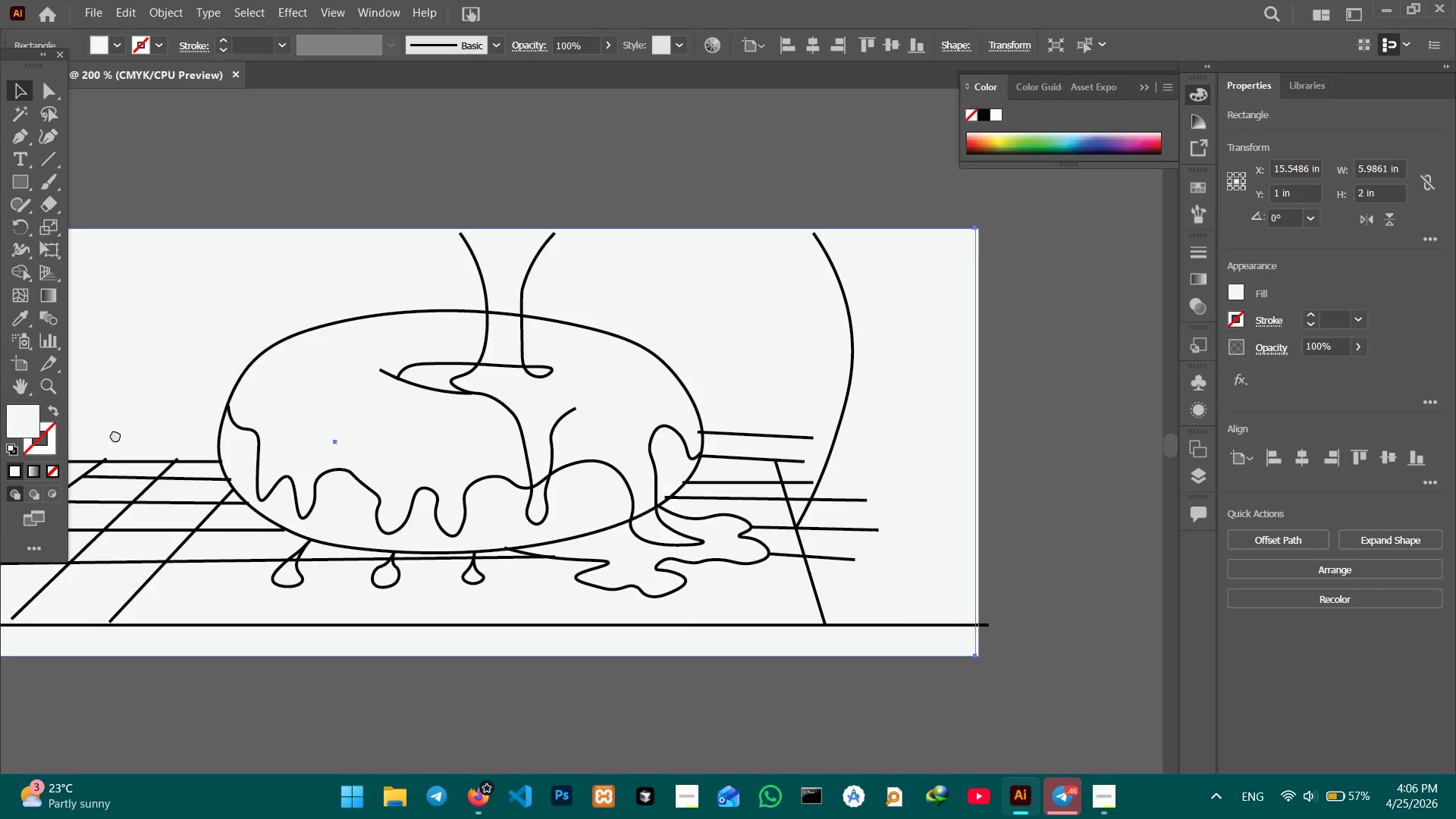 
left_click_drag(start_coordinate=[445, 435], to_coordinate=[92, 435])
 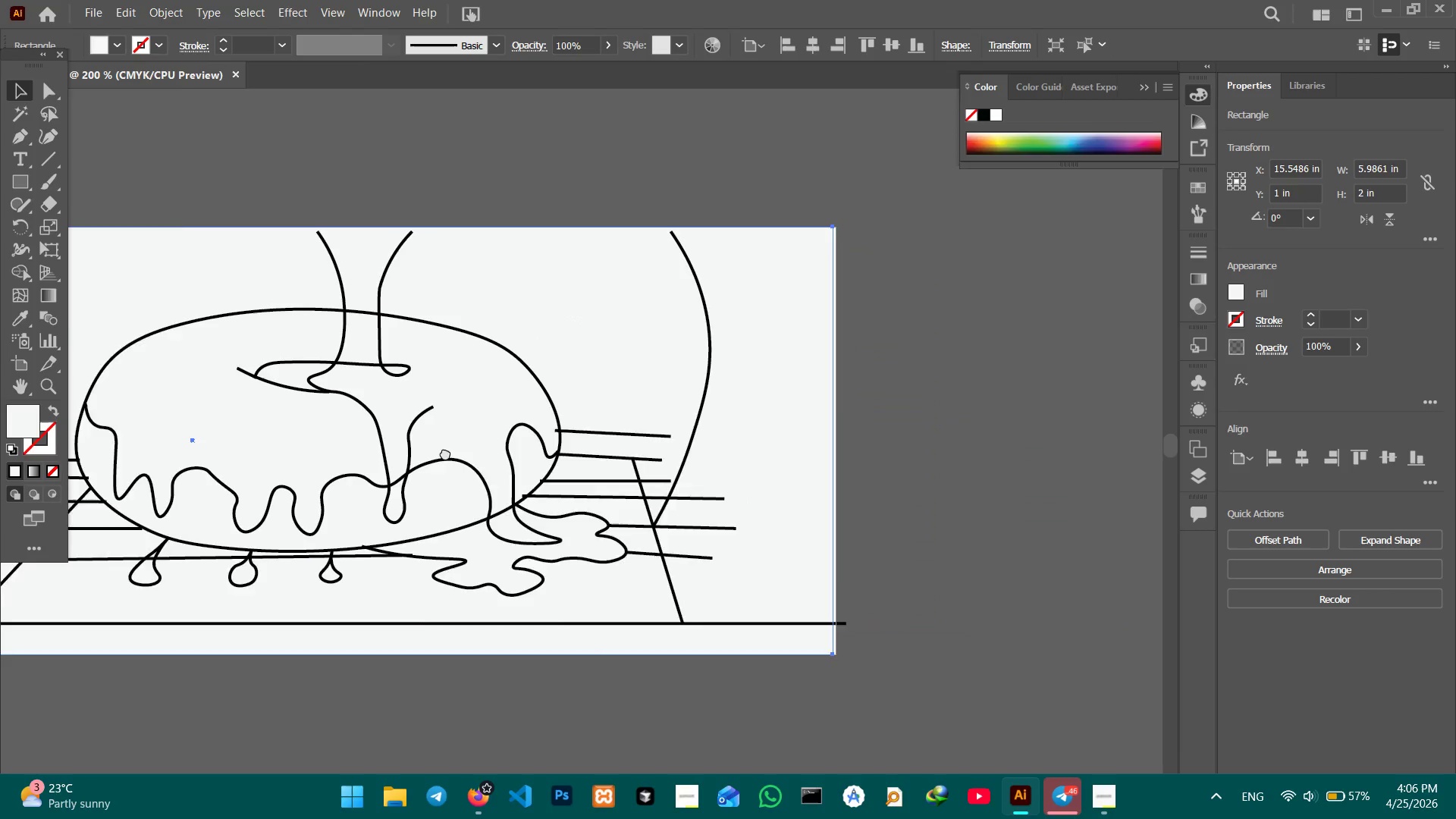 
left_click_drag(start_coordinate=[557, 450], to_coordinate=[439, 451])
 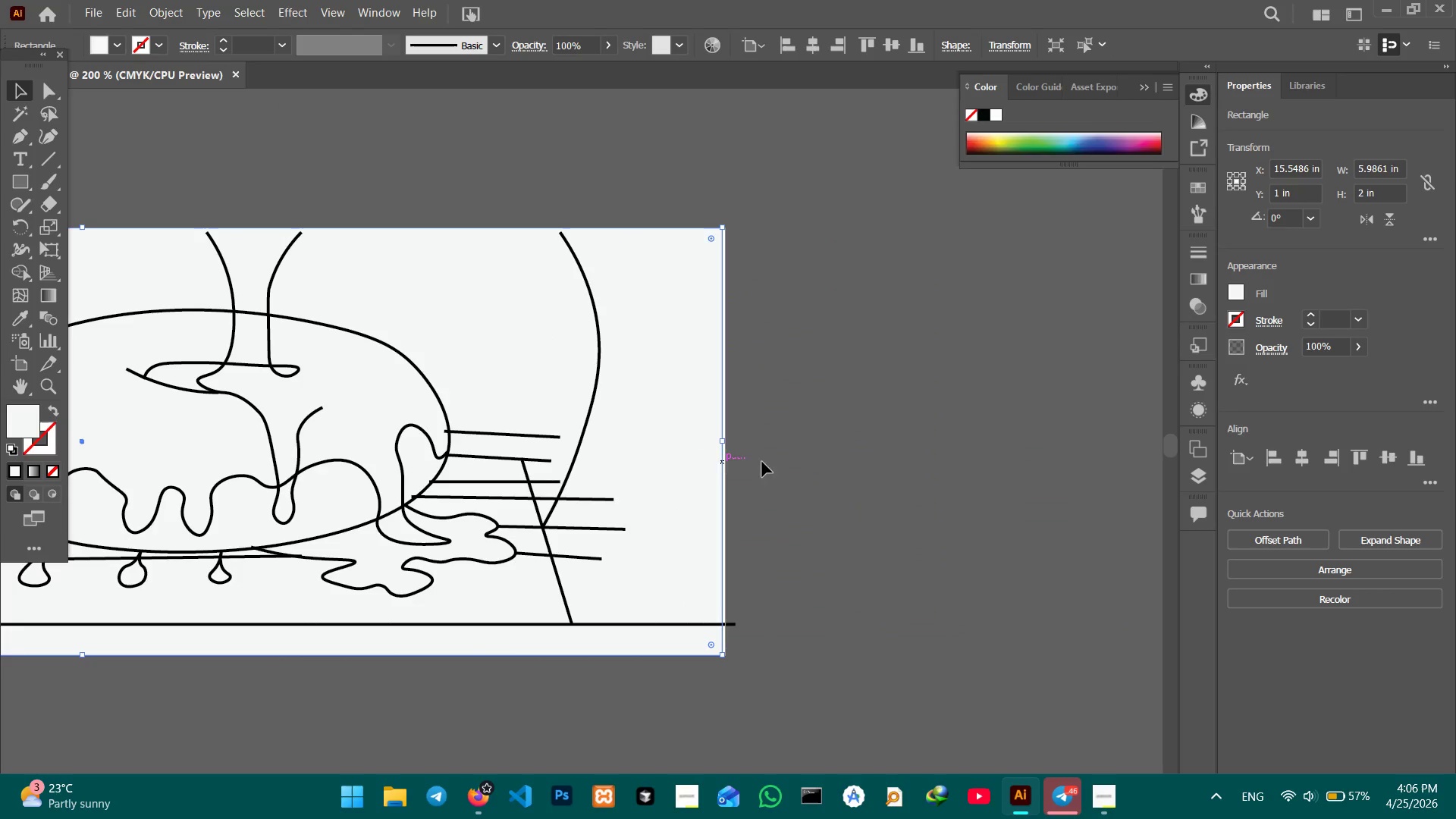 
hold_key(key=Space, duration=3.84)
 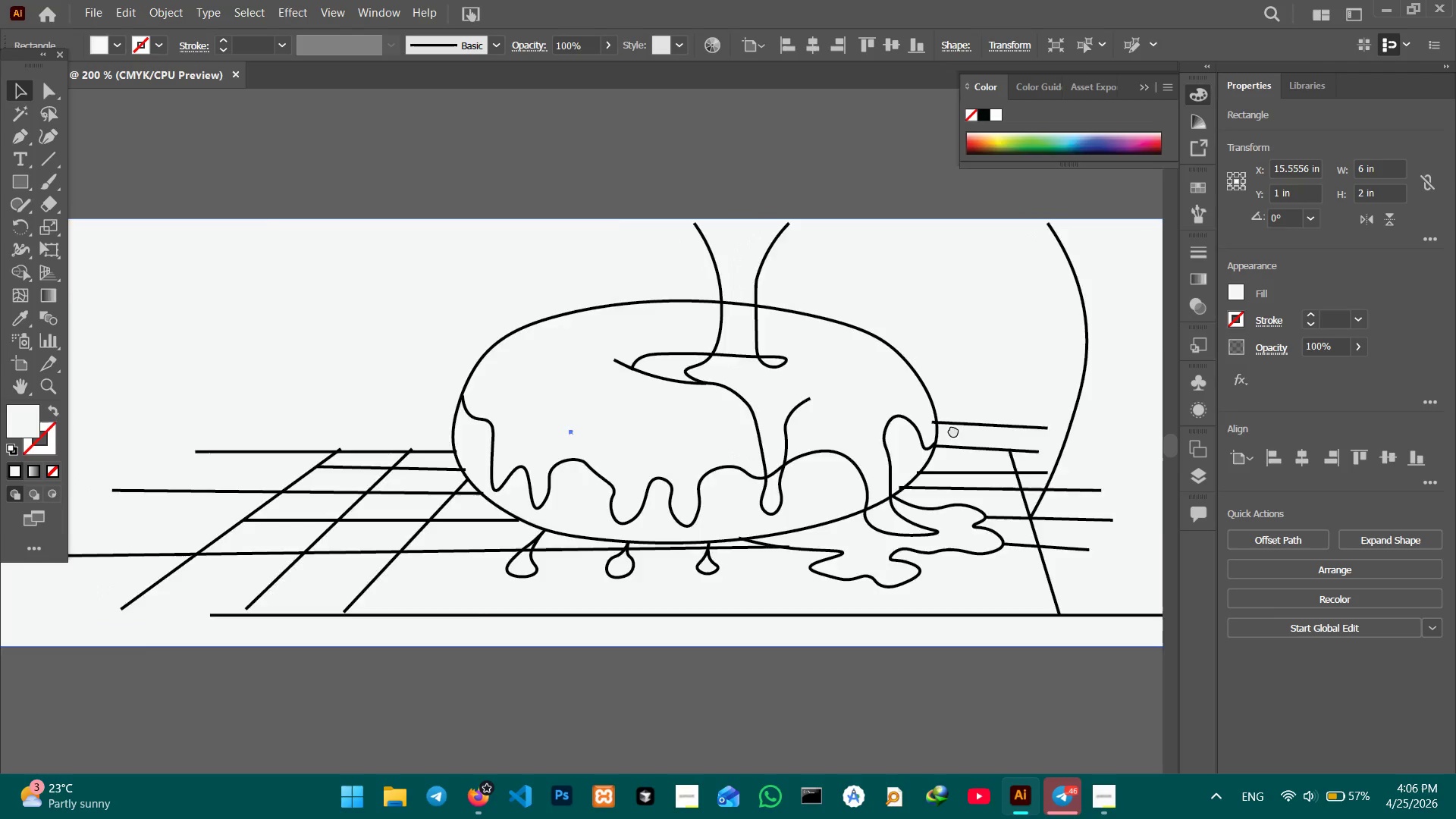 
left_click_drag(start_coordinate=[718, 441], to_coordinate=[724, 440])
 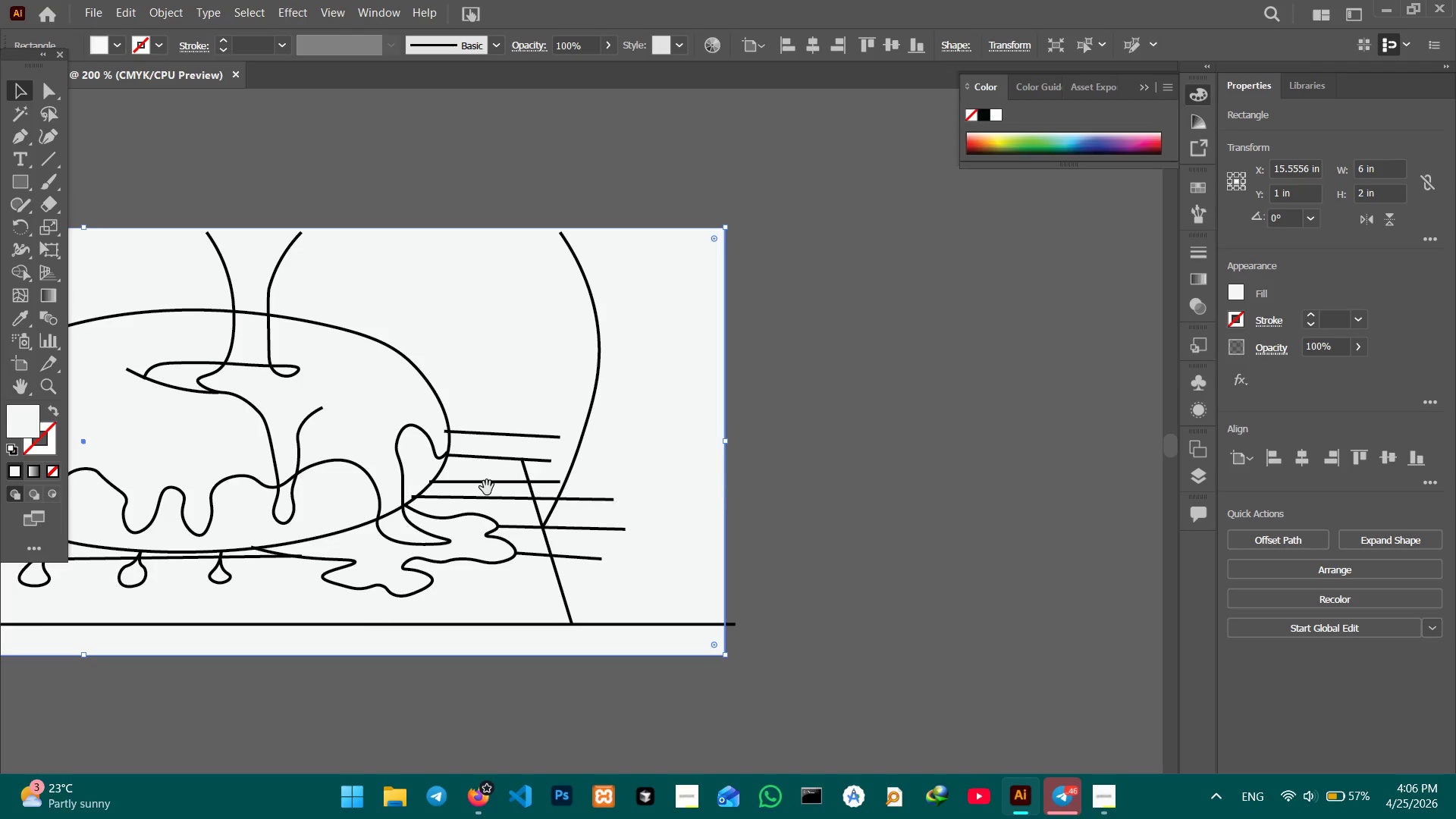 
hold_key(key=Space, duration=1.5)
 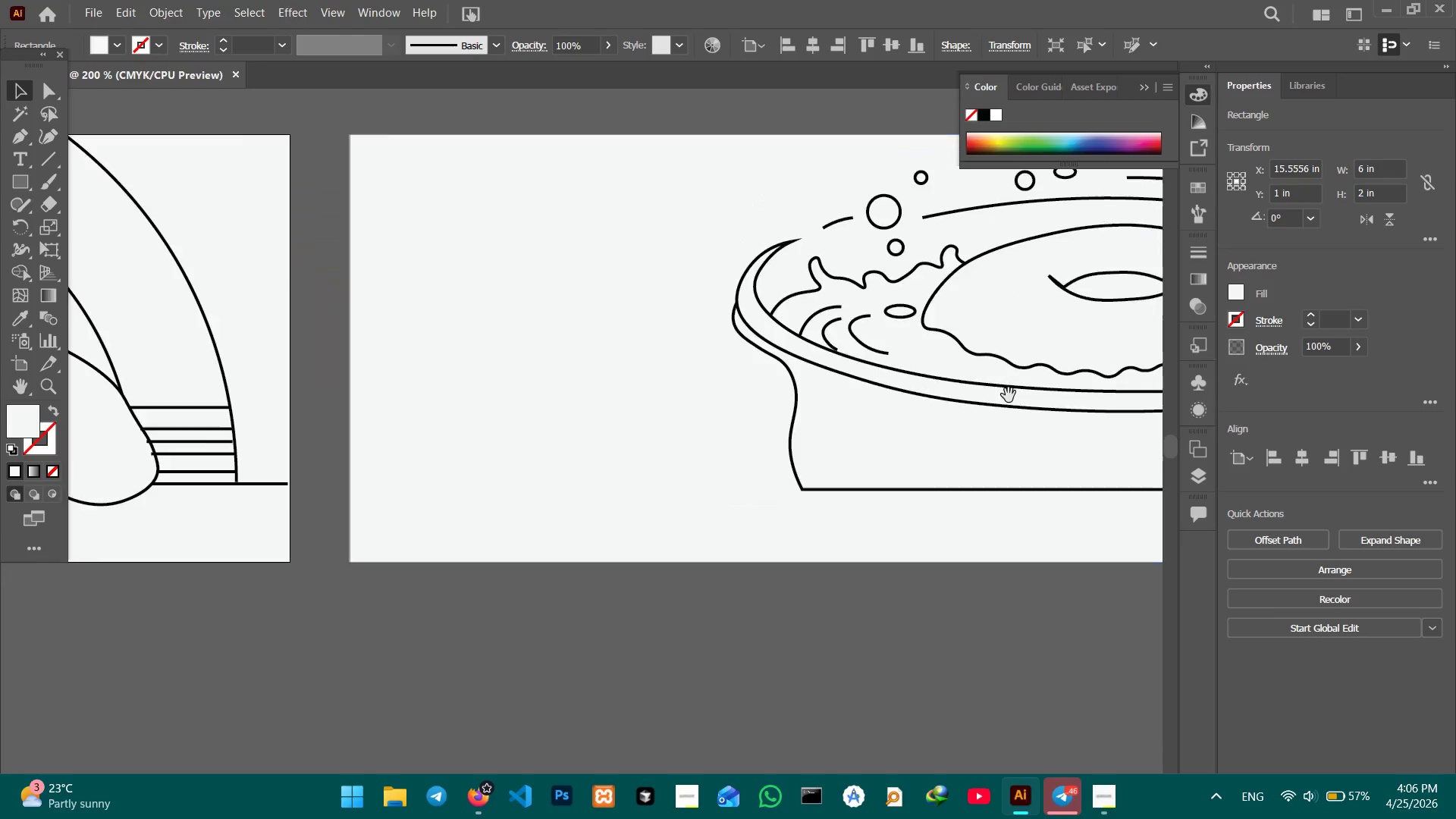 
left_click_drag(start_coordinate=[467, 490], to_coordinate=[943, 476])
 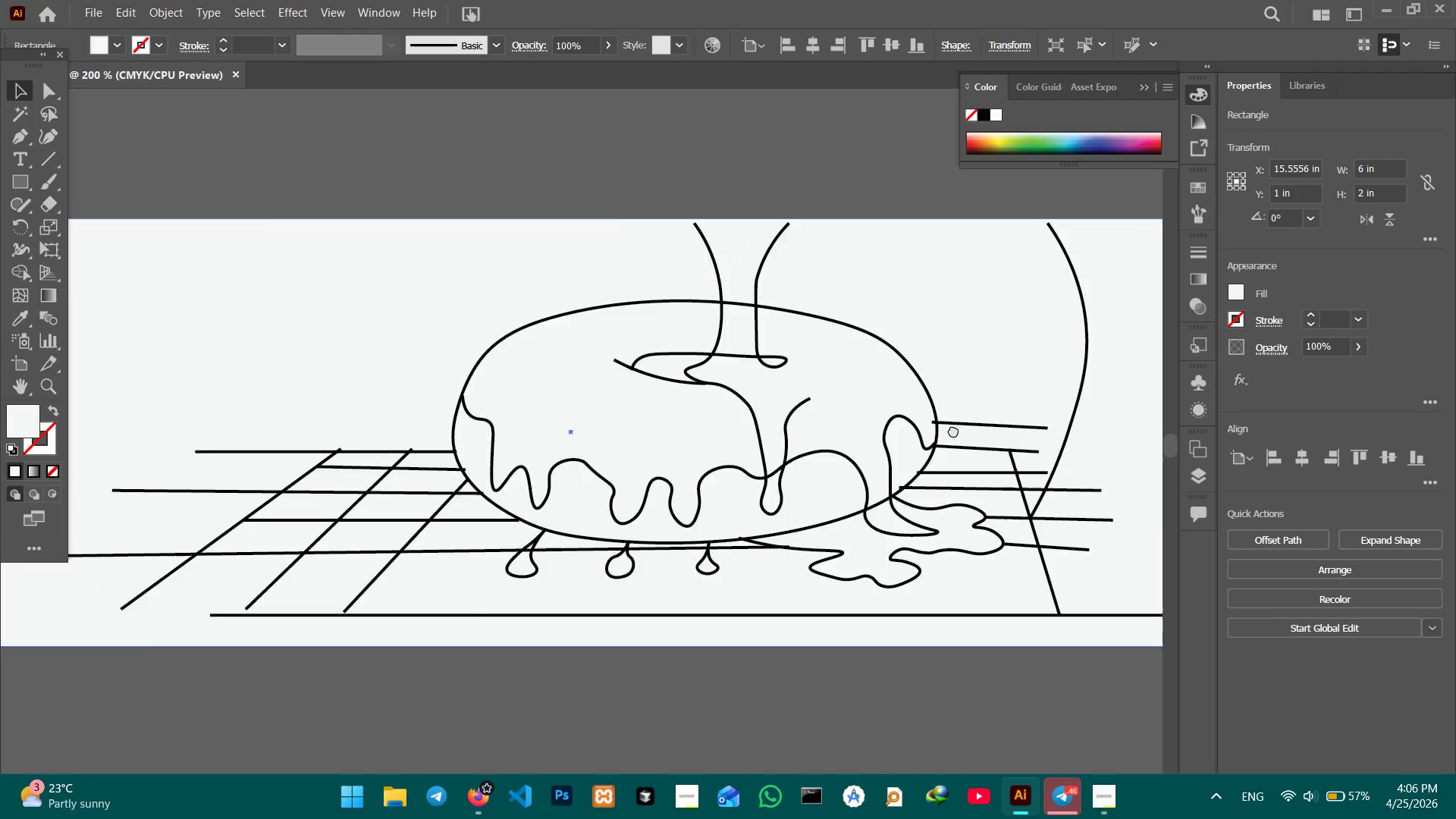 
left_click_drag(start_coordinate=[521, 451], to_coordinate=[972, 428])
 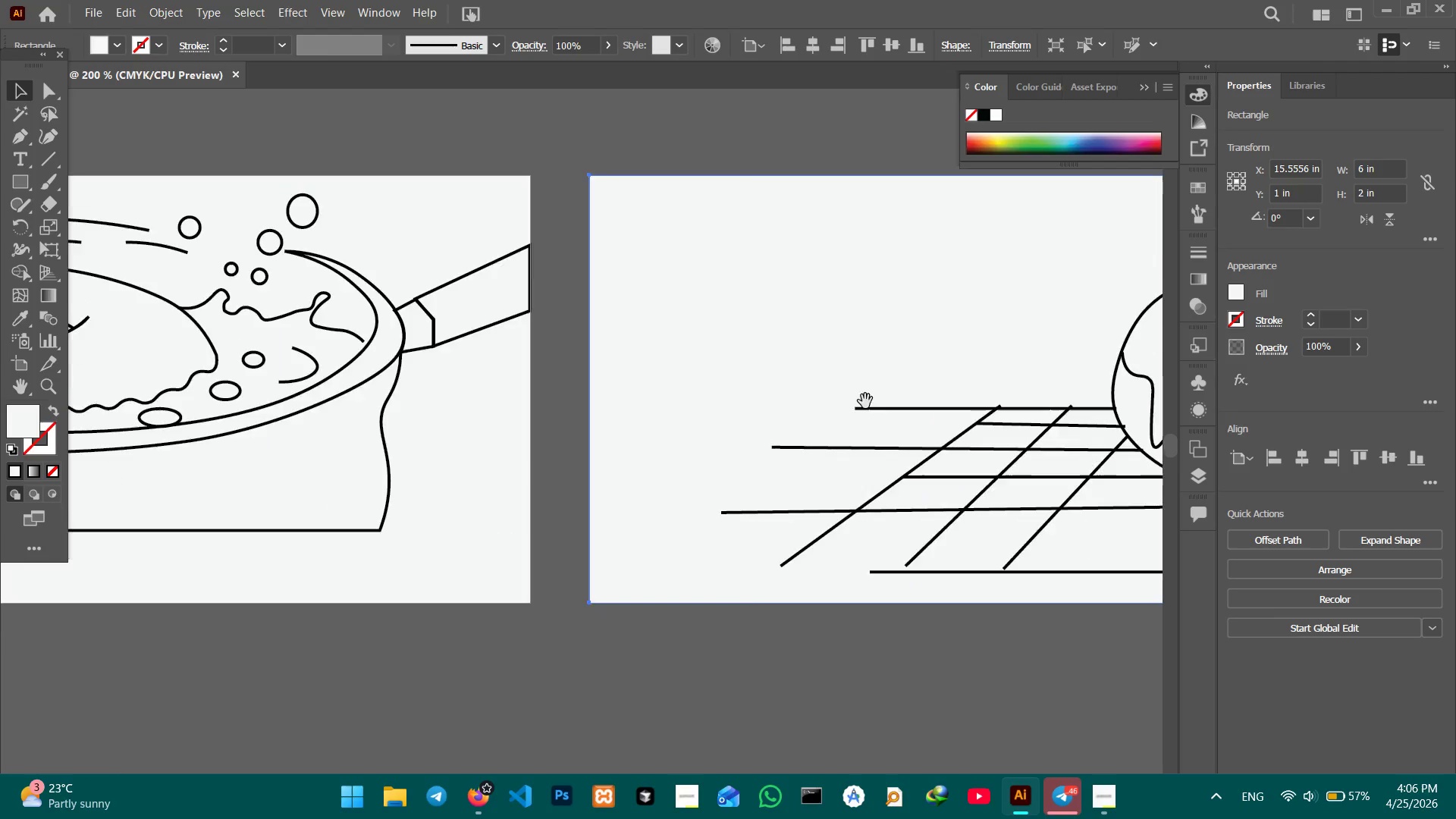 
left_click_drag(start_coordinate=[574, 428], to_coordinate=[864, 401])
 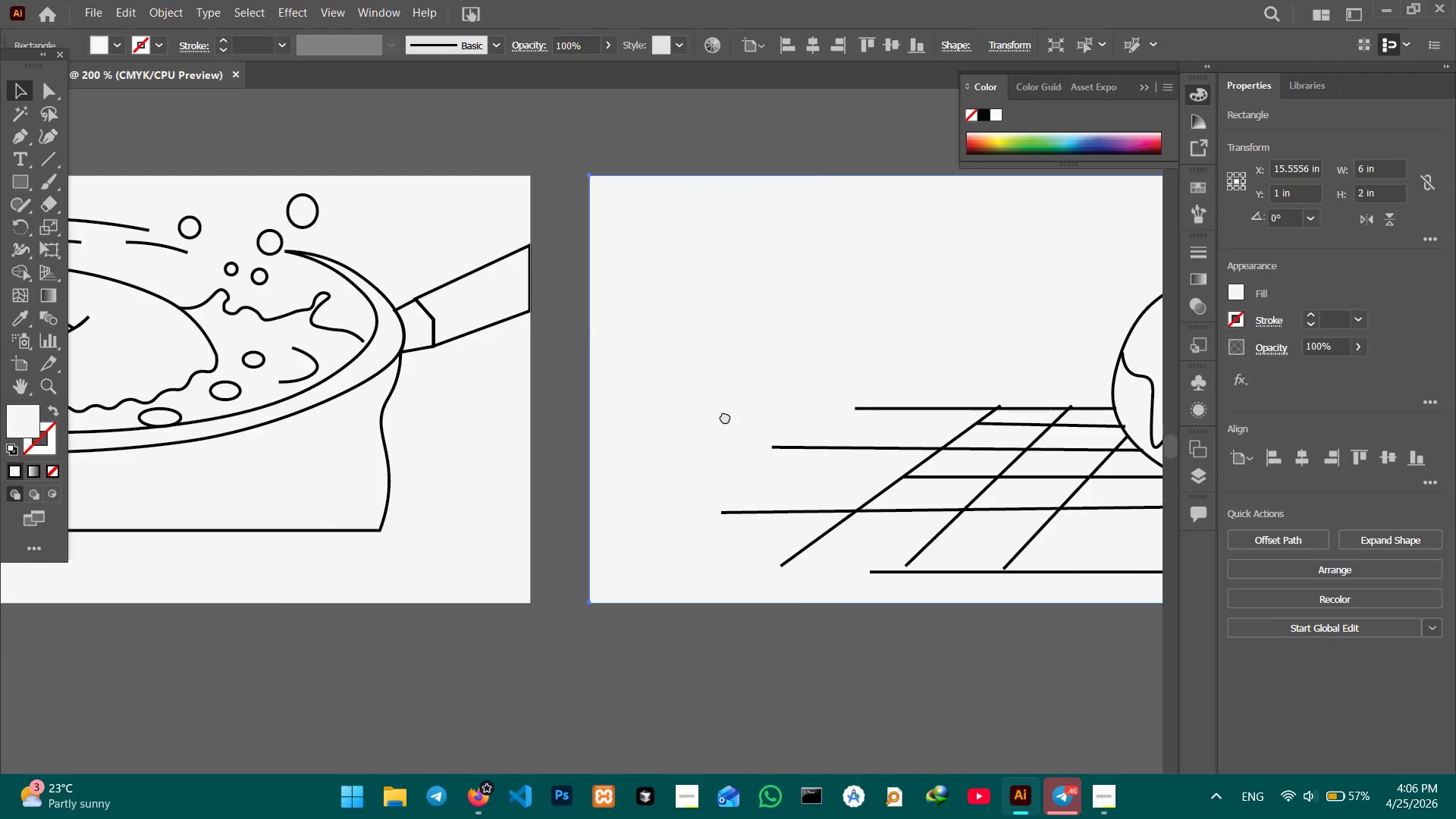 
left_click_drag(start_coordinate=[406, 427], to_coordinate=[1015, 400])
 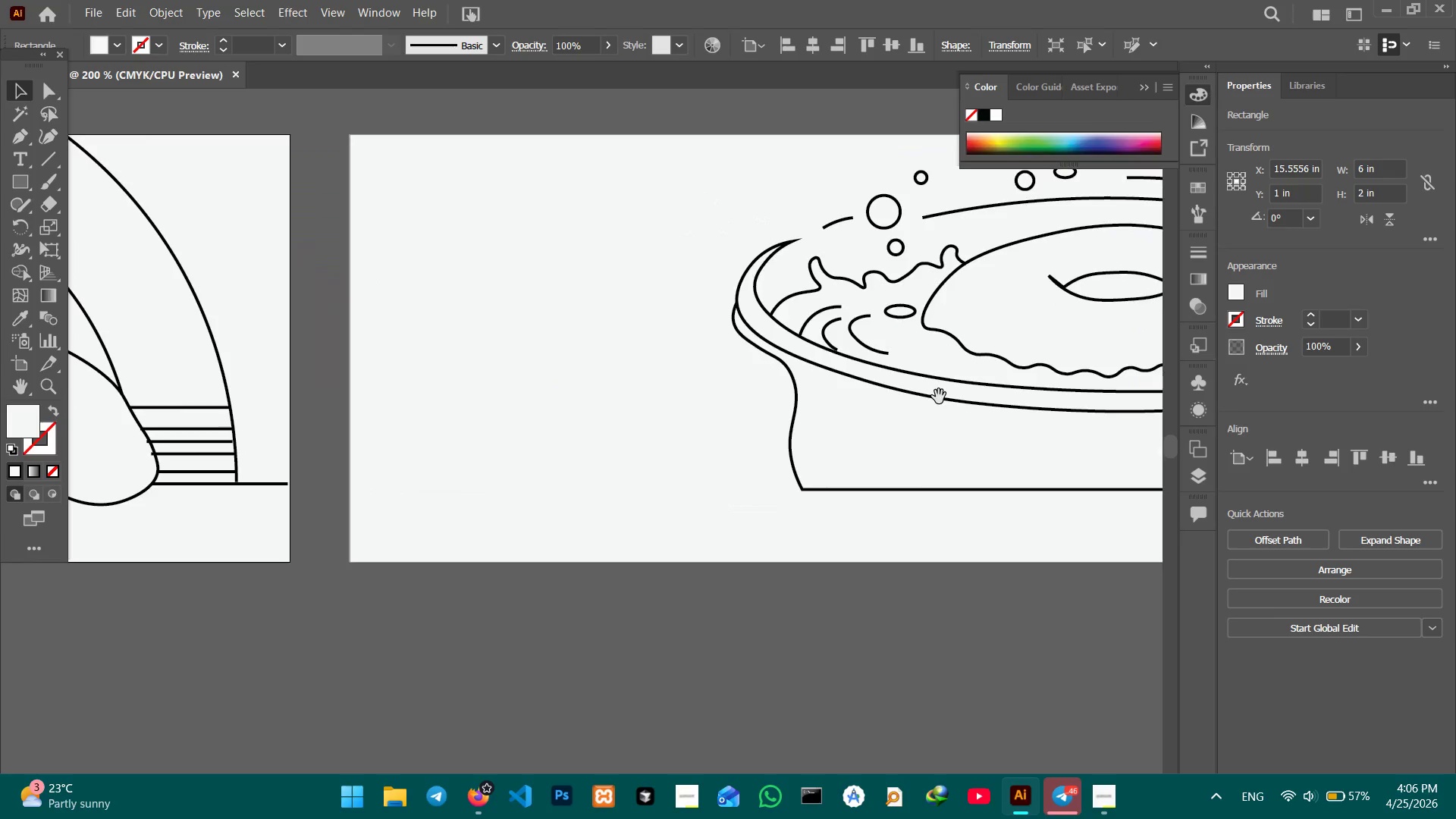 
hold_key(key=Space, duration=1.52)
 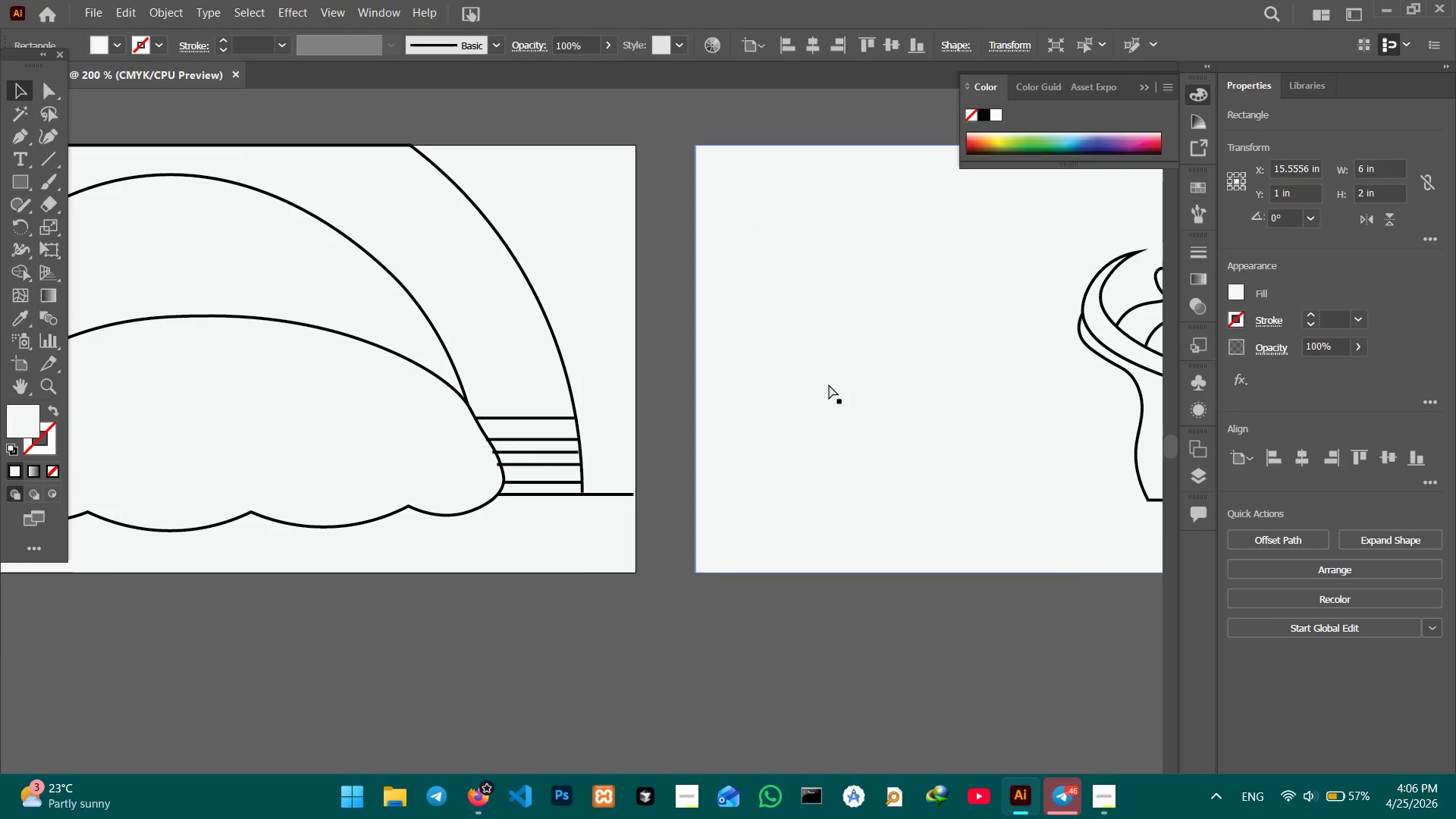 
left_click_drag(start_coordinate=[622, 418], to_coordinate=[1204, 394])
 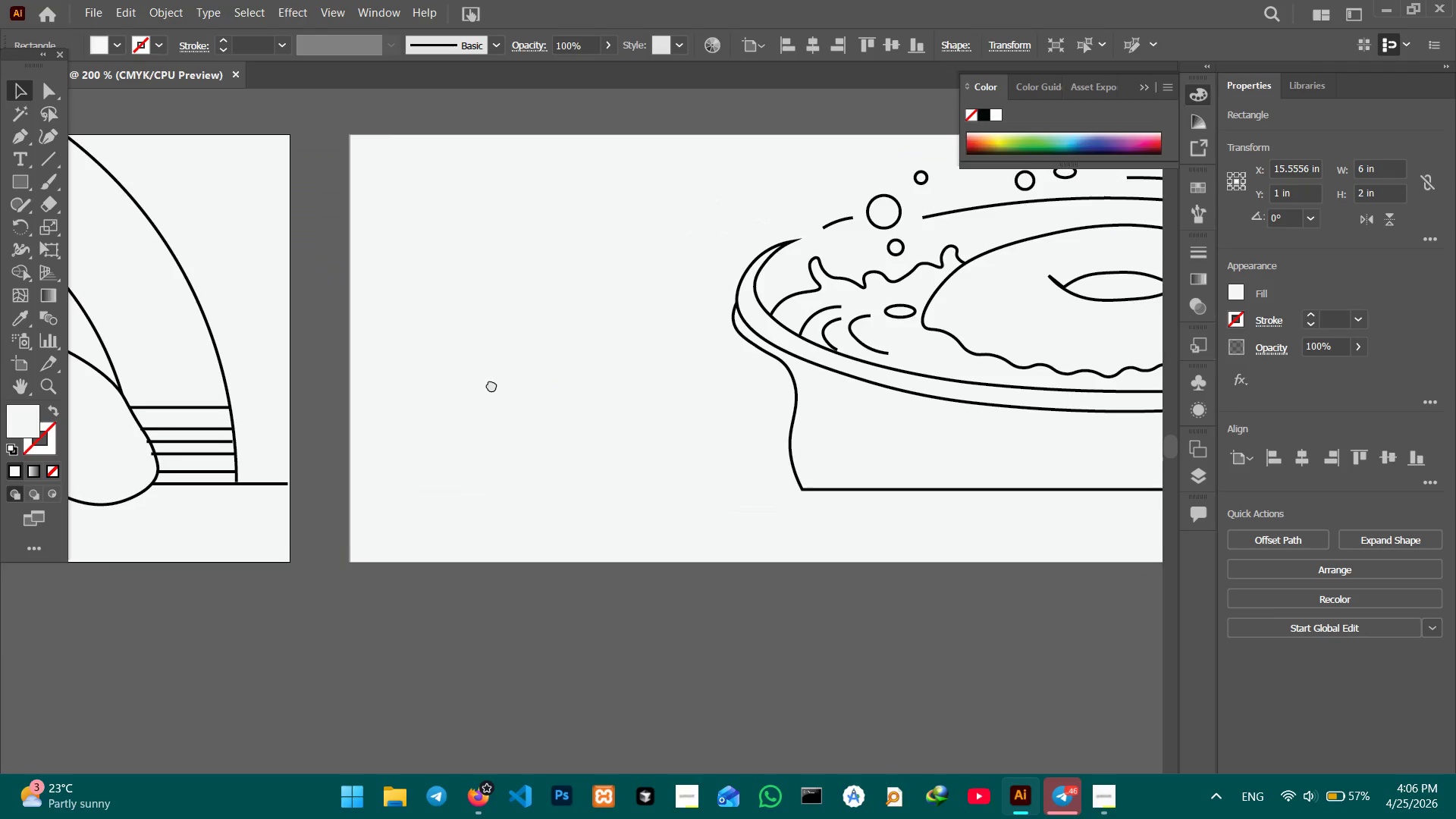 
left_click_drag(start_coordinate=[488, 382], to_coordinate=[834, 393])
 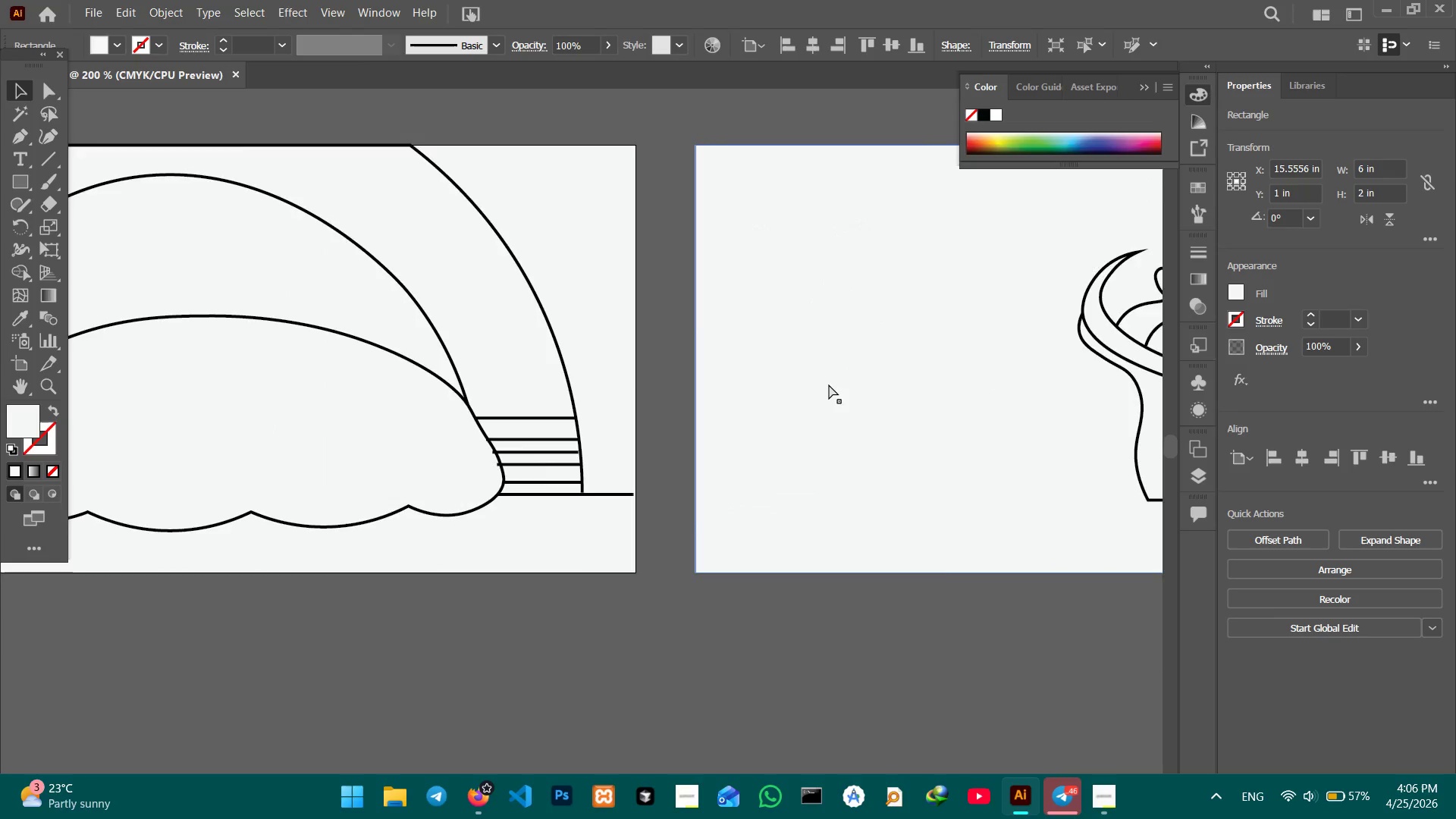 
key(Space)
 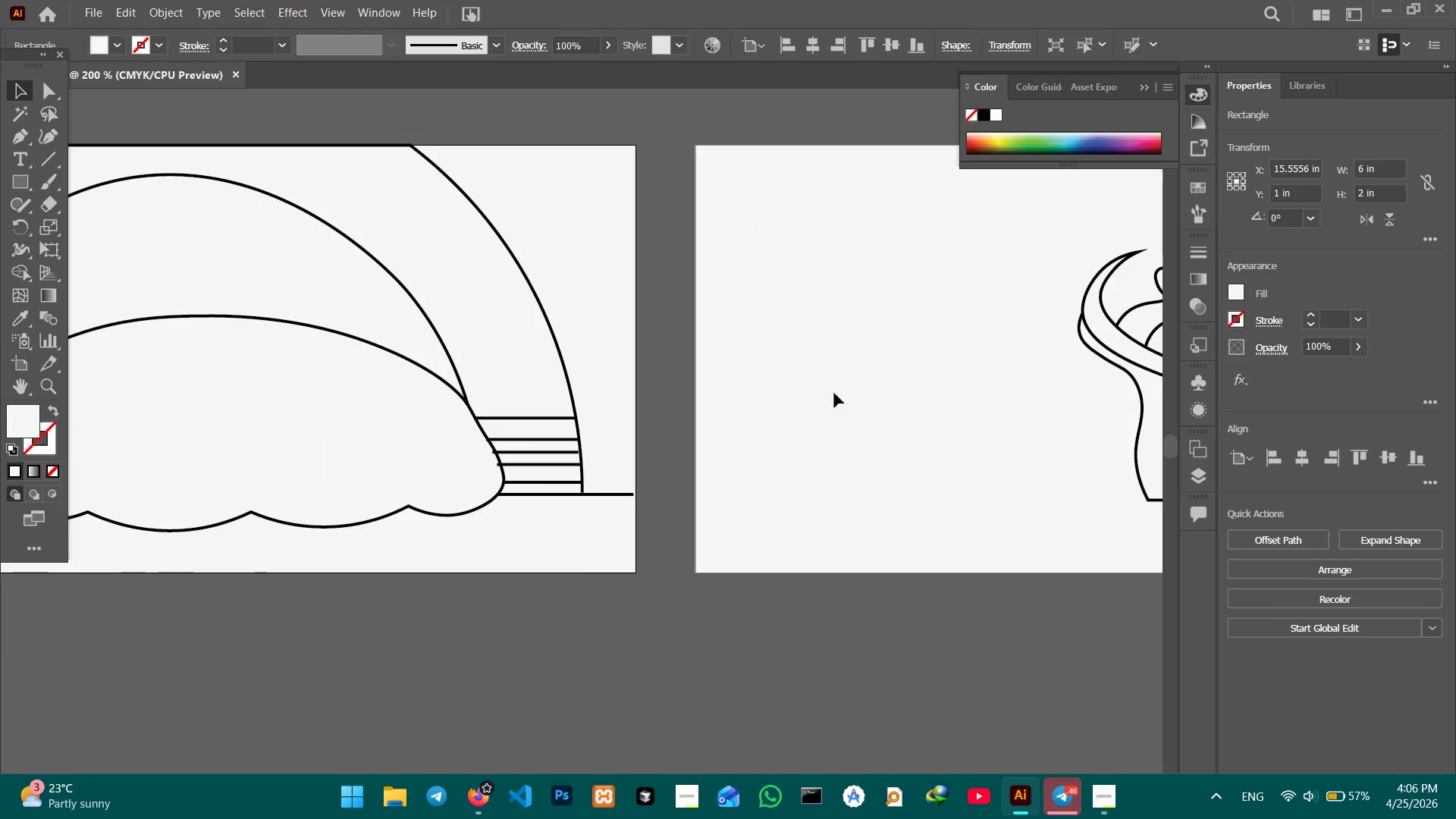 
key(Space)
 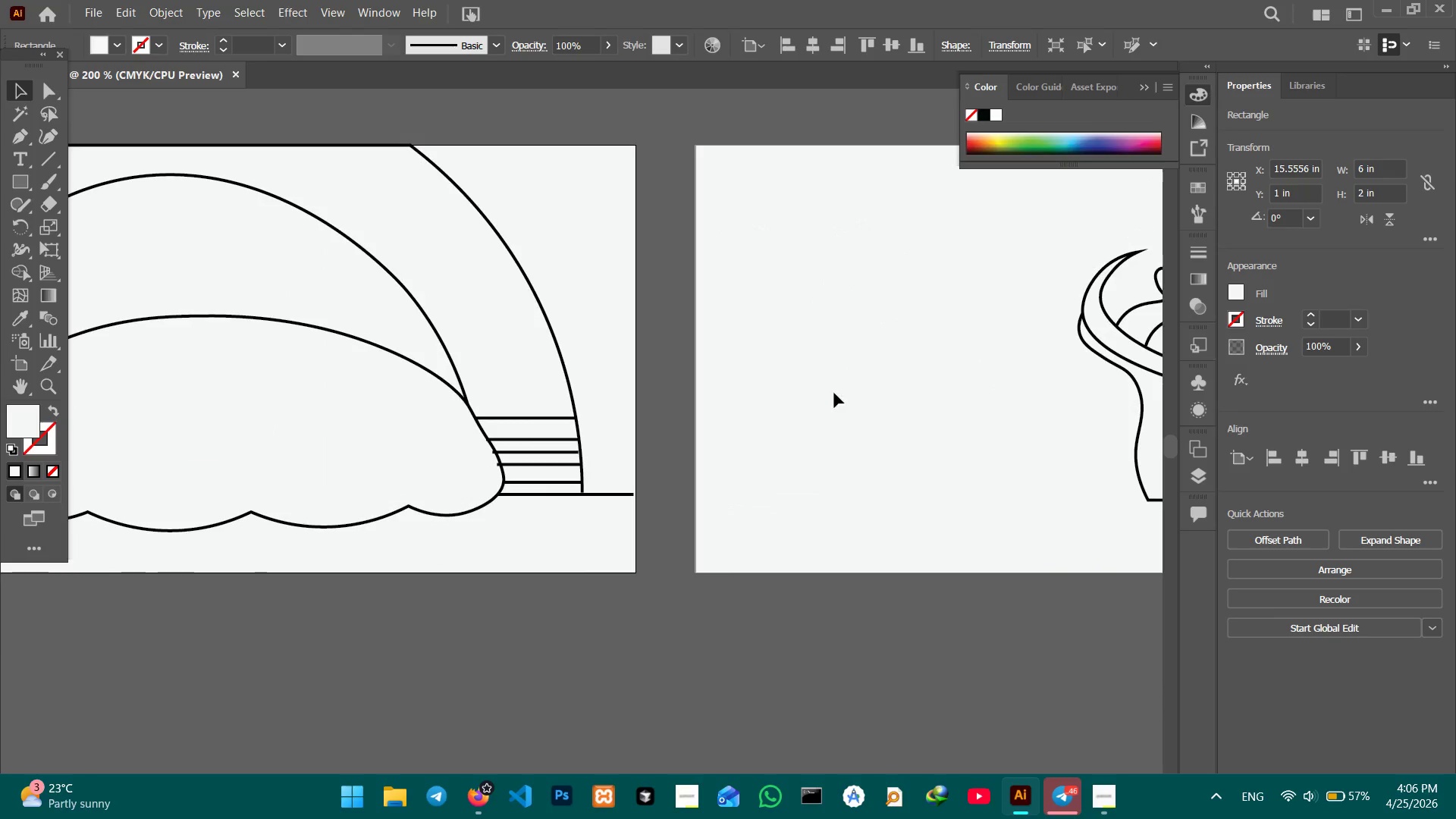 
key(Space)
 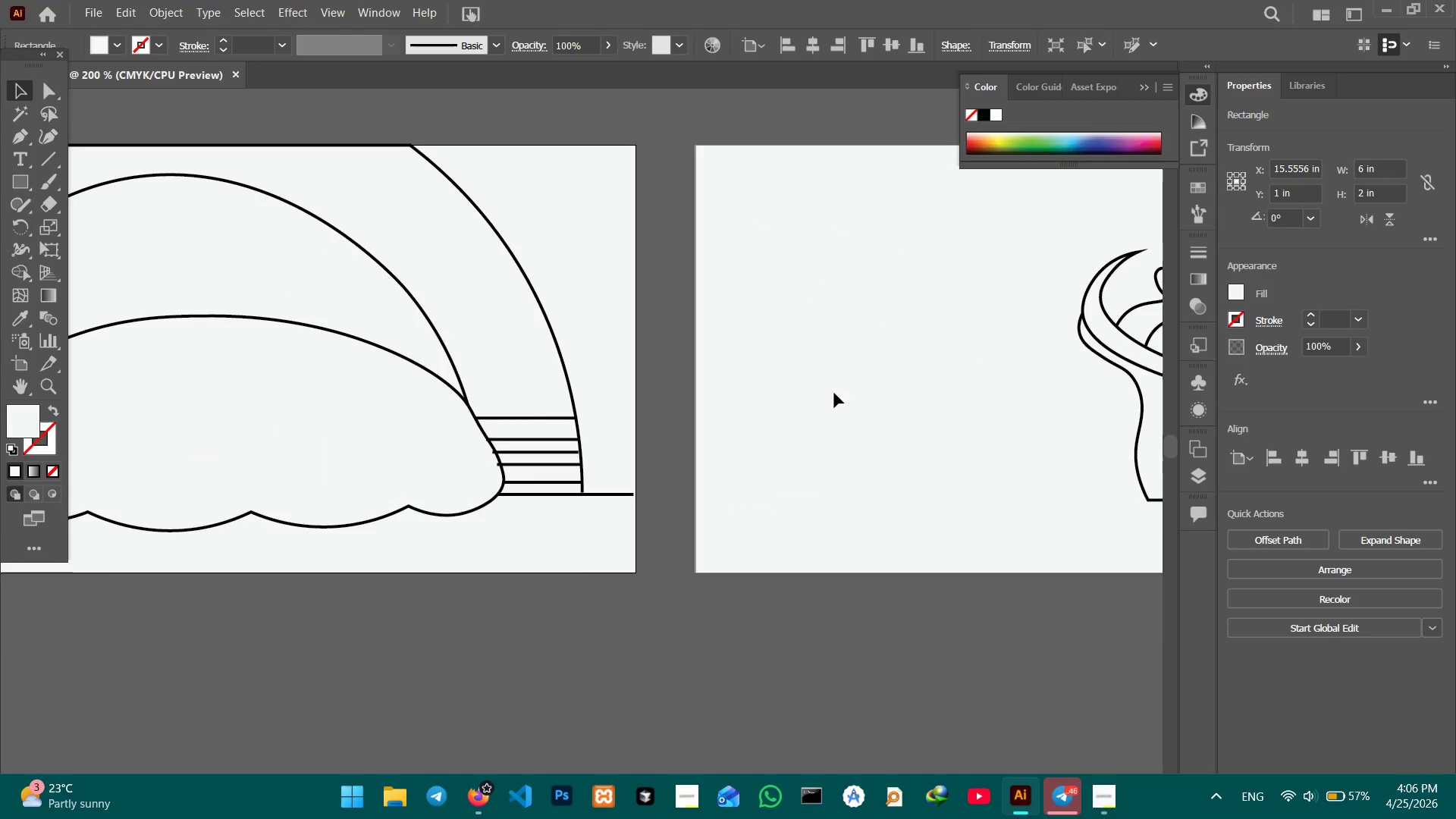 
key(Space)
 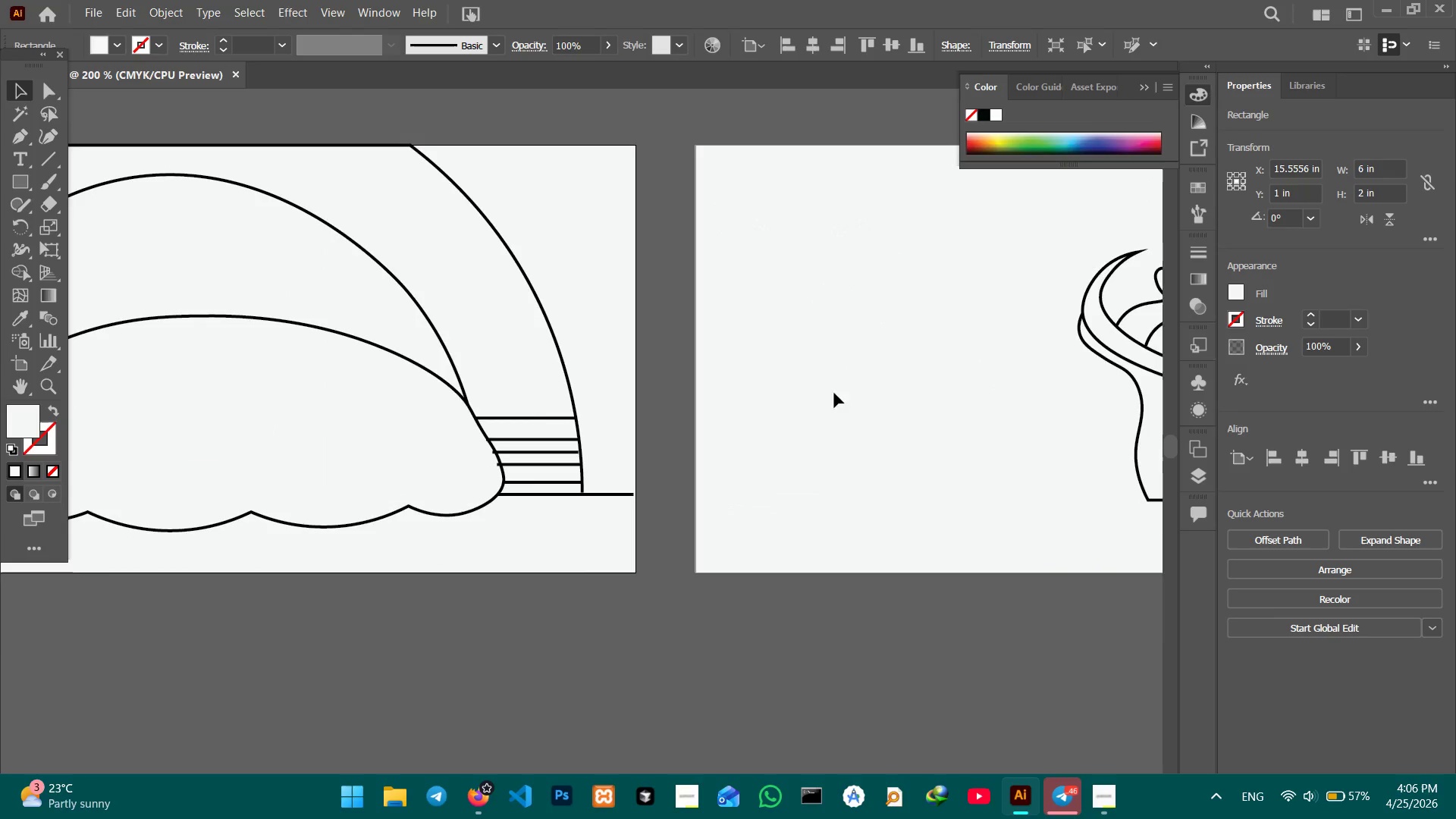 
key(Space)
 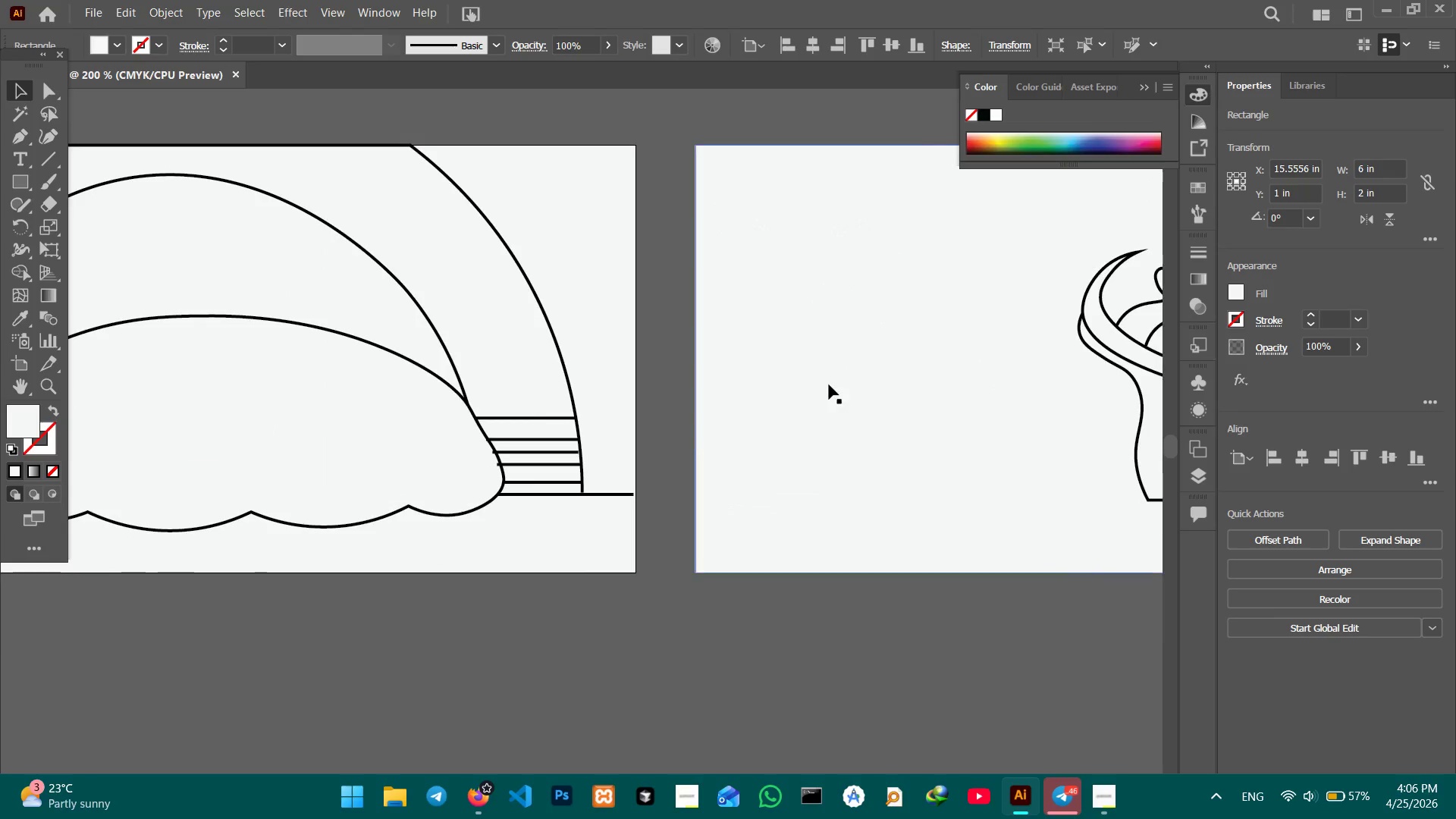 
key(Space)
 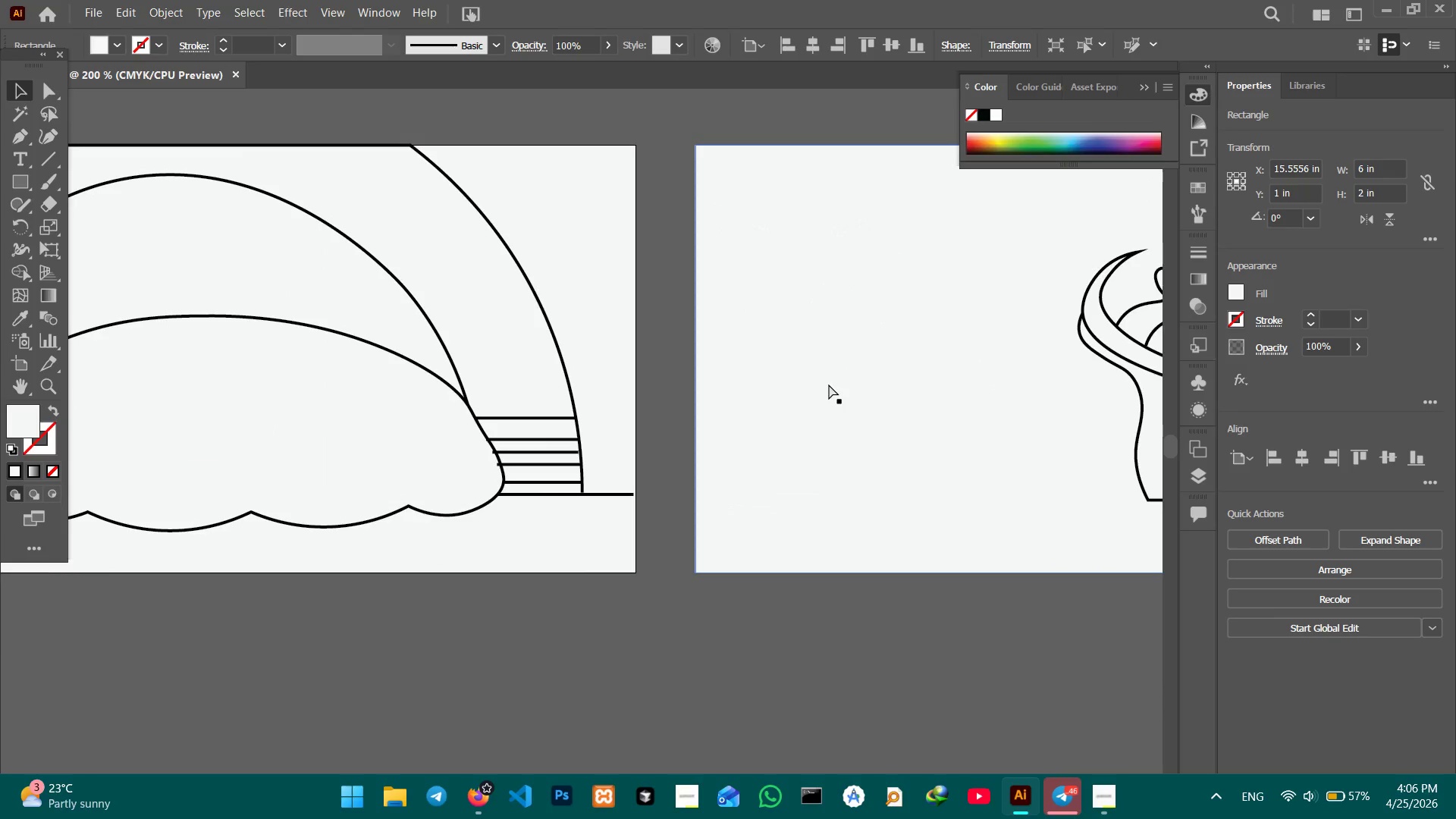 
key(Control+Minus)
 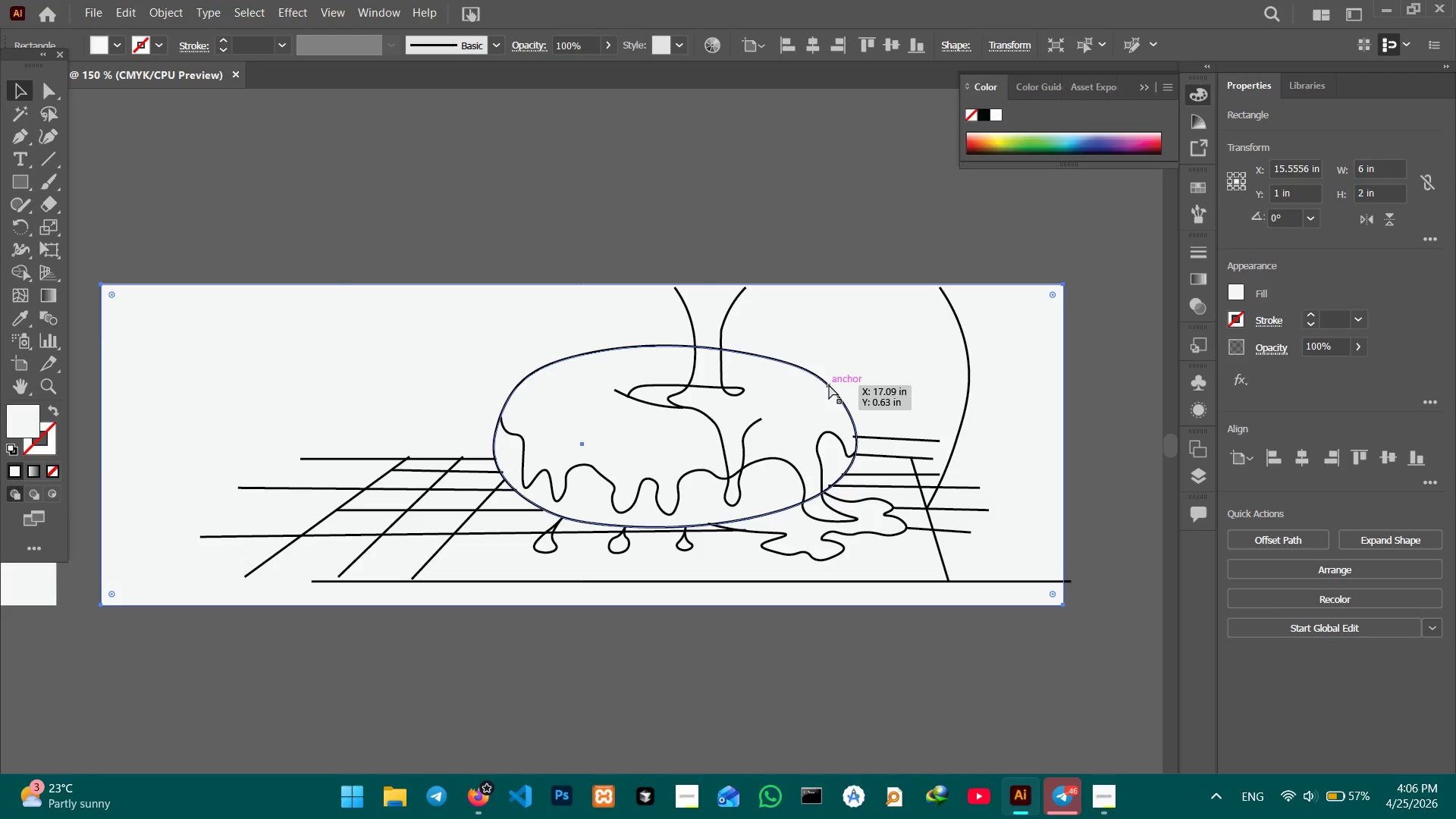 
key(Control+Minus)
 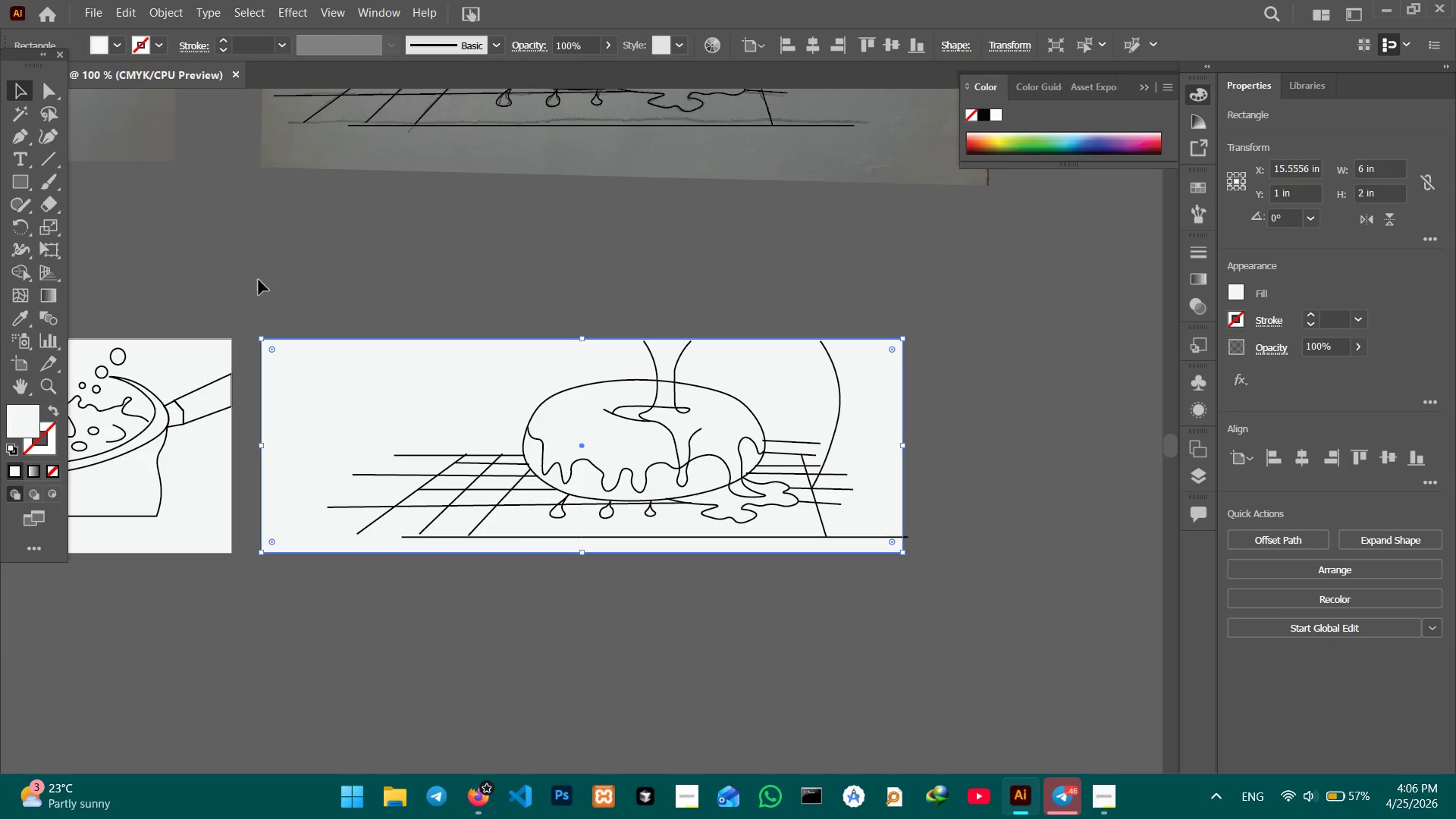 
hold_key(key=ControlLeft, duration=0.78)
 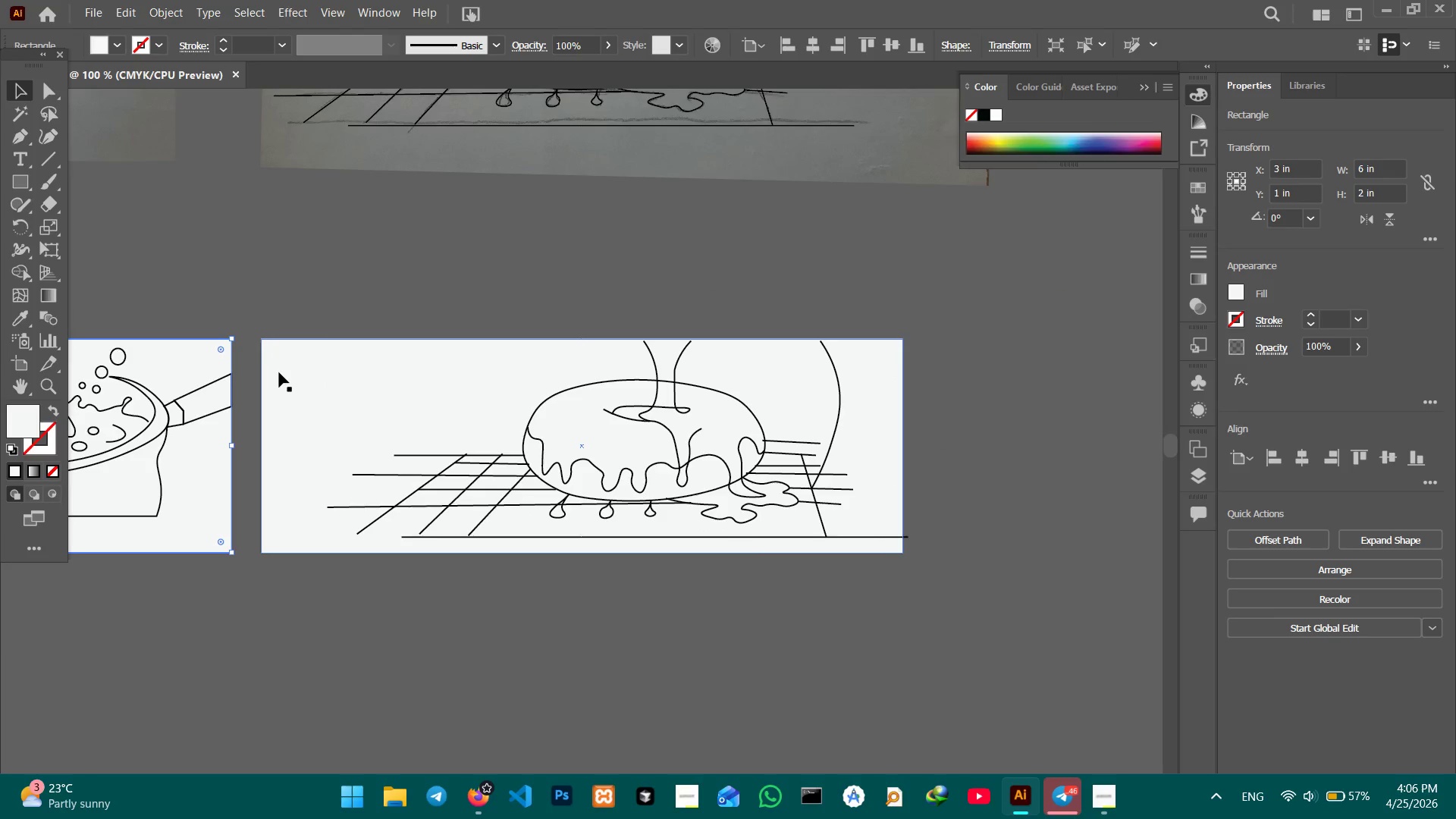 
hold_key(key=ShiftLeft, duration=0.84)
 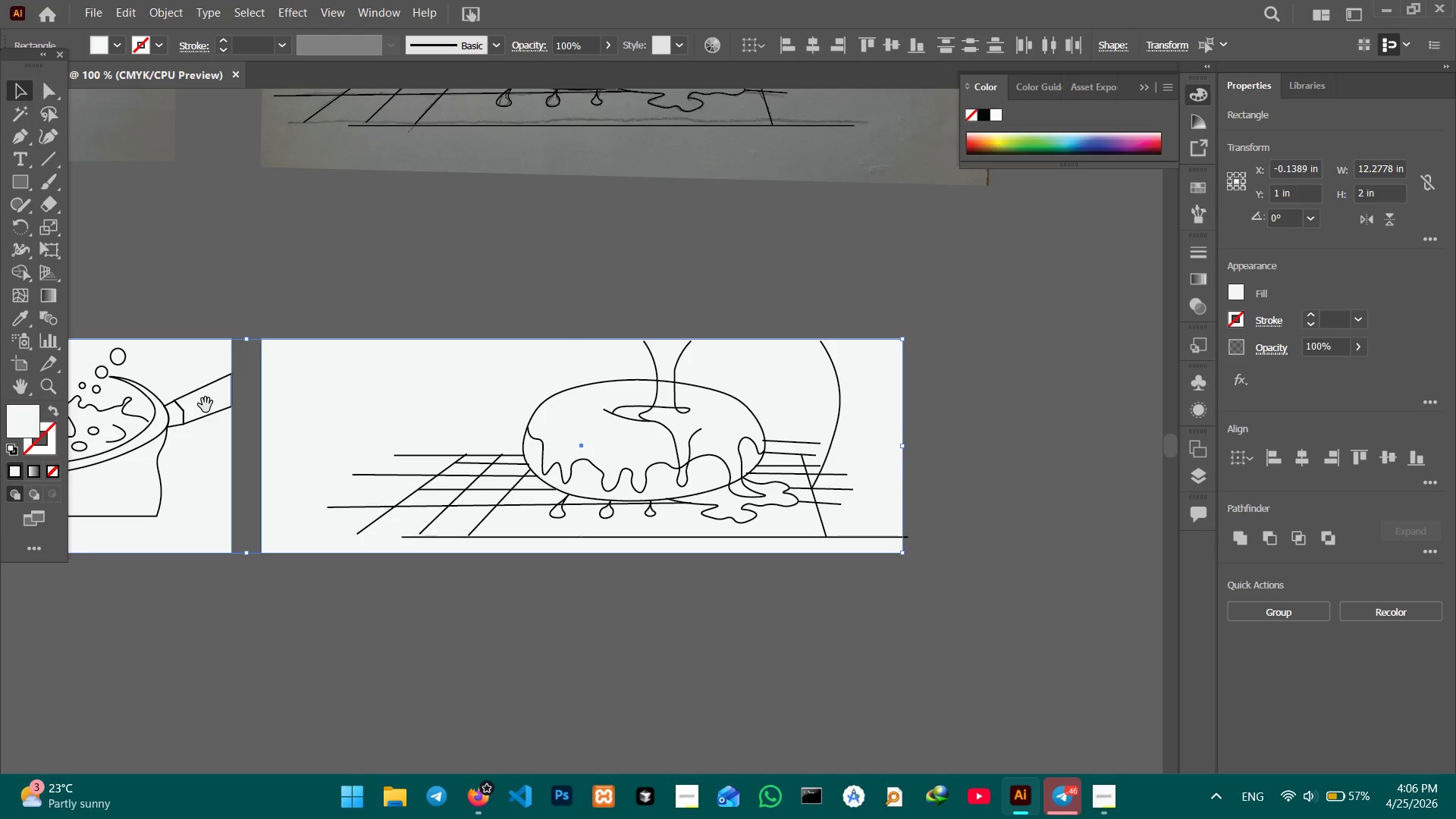 
hold_key(key=Space, duration=1.17)
 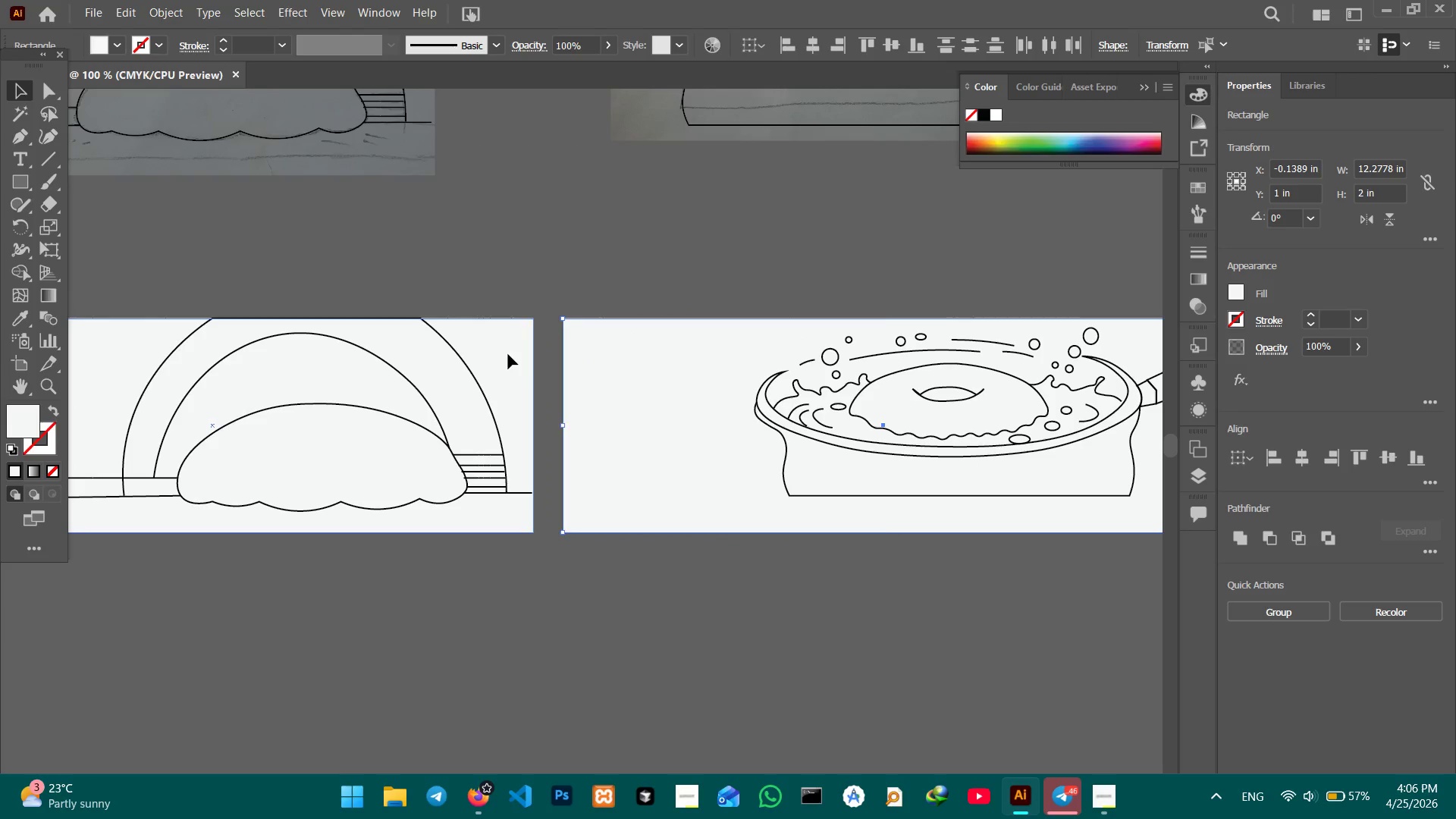 
left_click_drag(start_coordinate=[229, 406], to_coordinate=[719, 394])
 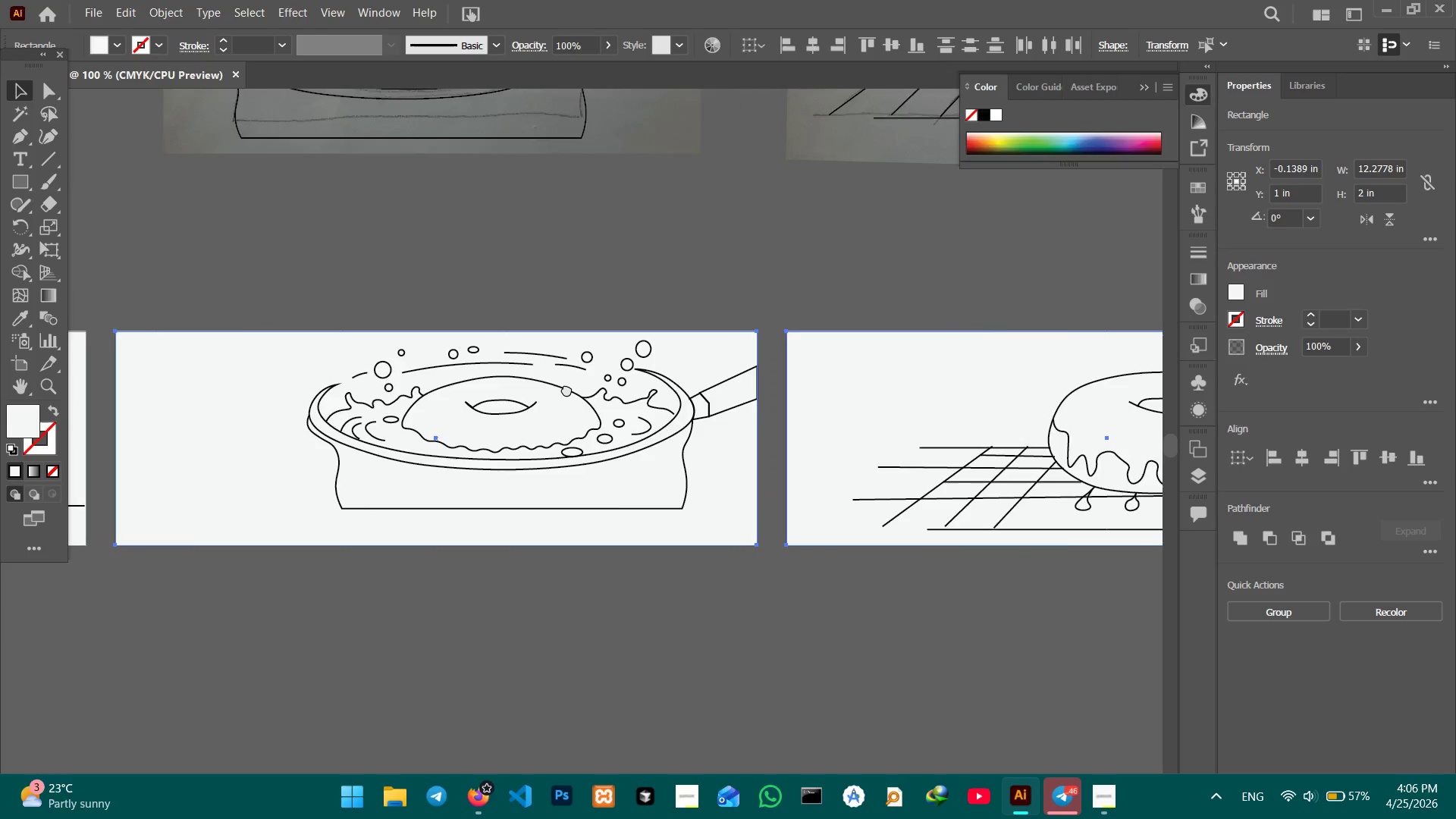 
left_click_drag(start_coordinate=[344, 387], to_coordinate=[832, 376])
 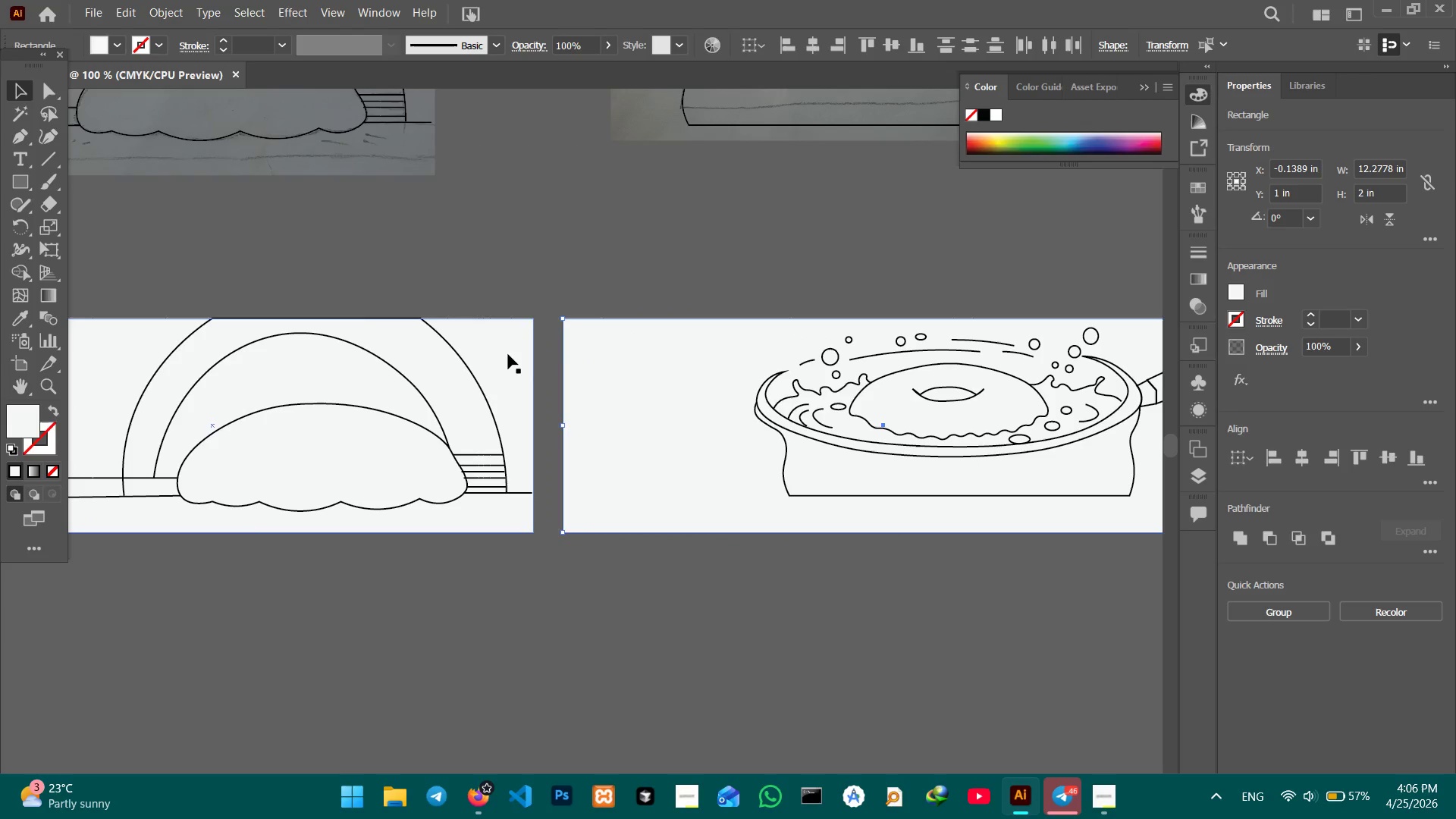 
hold_key(key=ShiftLeft, duration=0.81)
left_click([508, 354])
 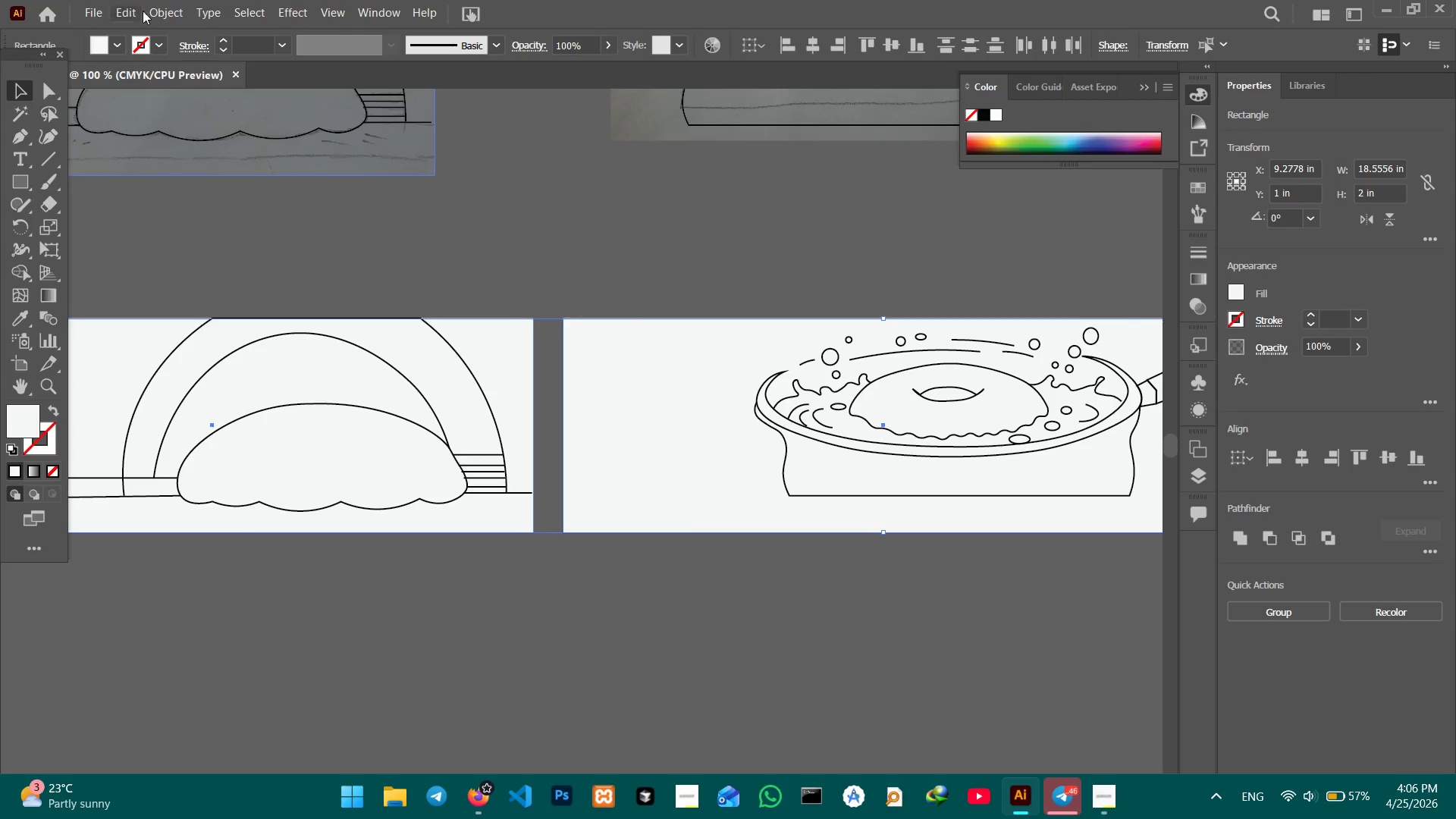 
left_click([154, 8])
 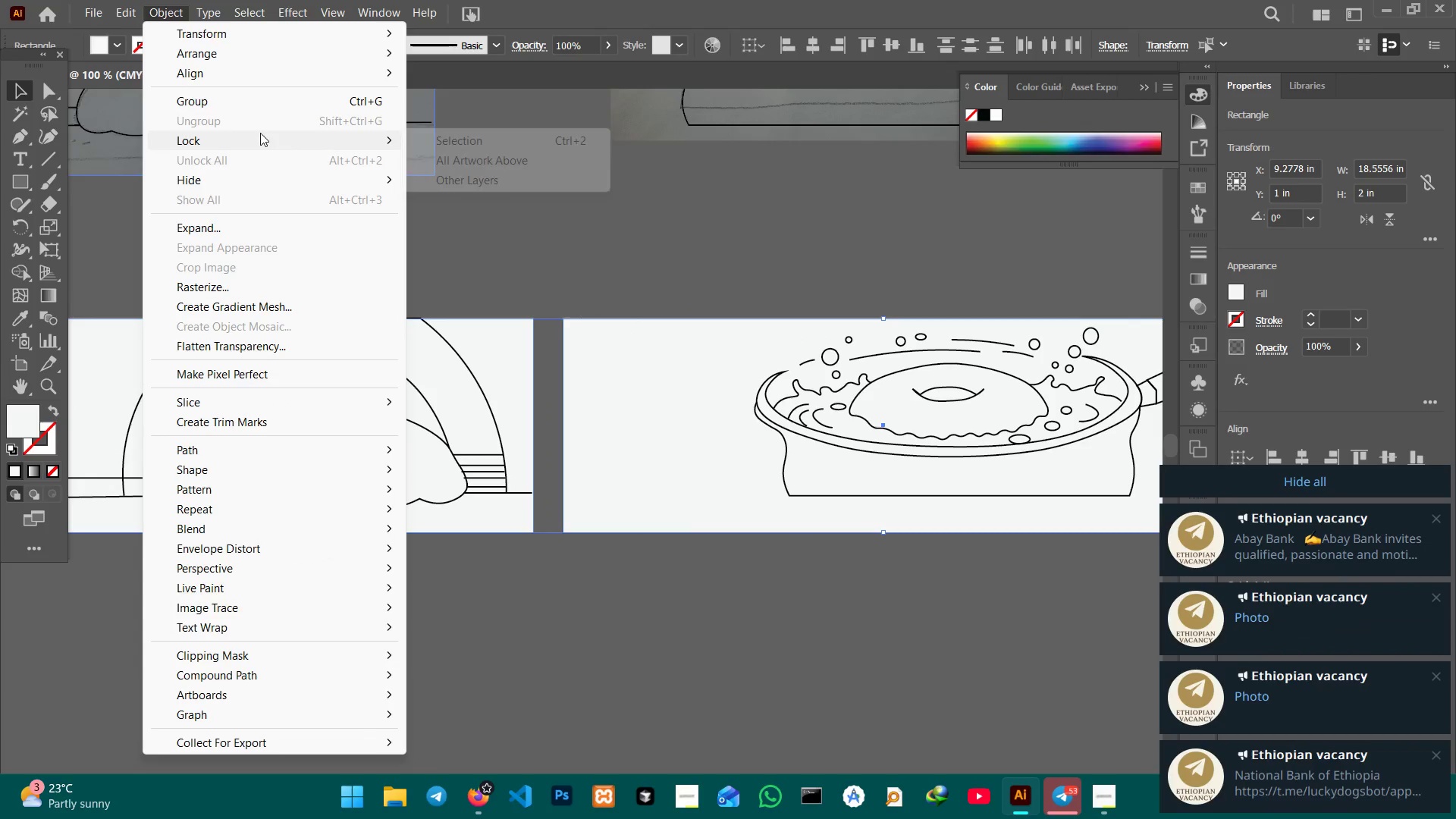 
left_click([463, 138])
 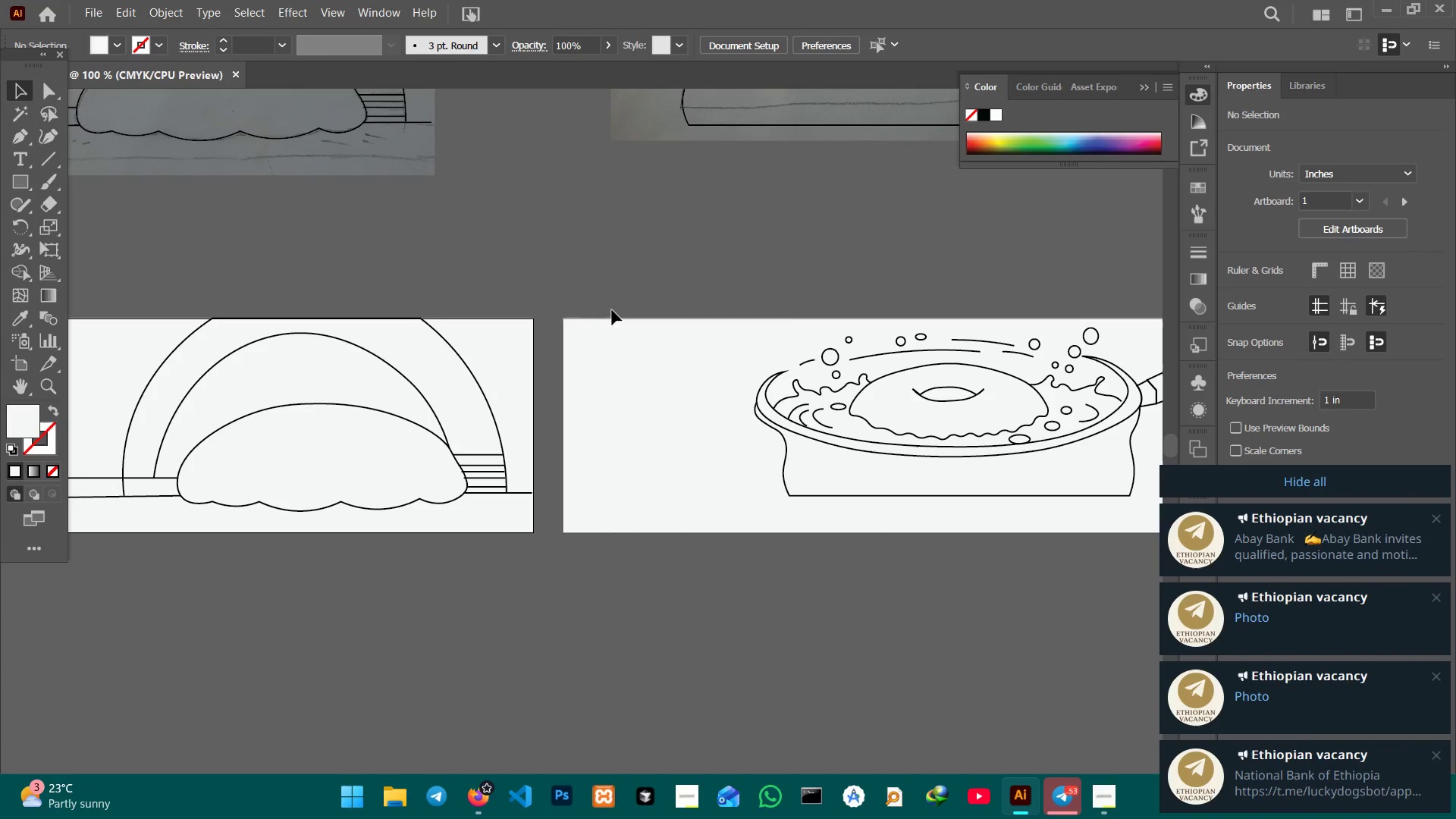 
hold_key(key=Space, duration=1.17)
 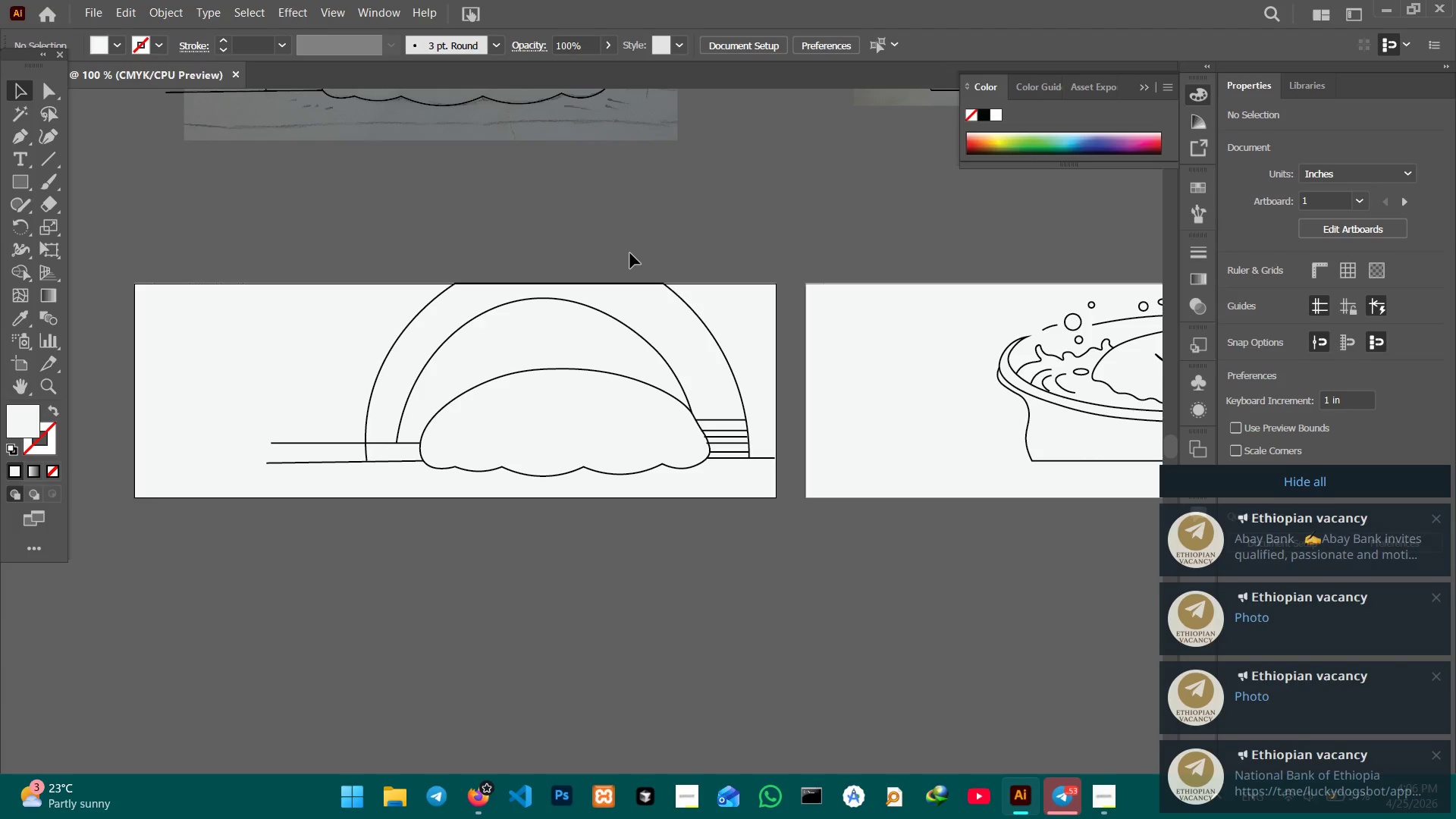 
left_click_drag(start_coordinate=[419, 293], to_coordinate=[658, 256])
 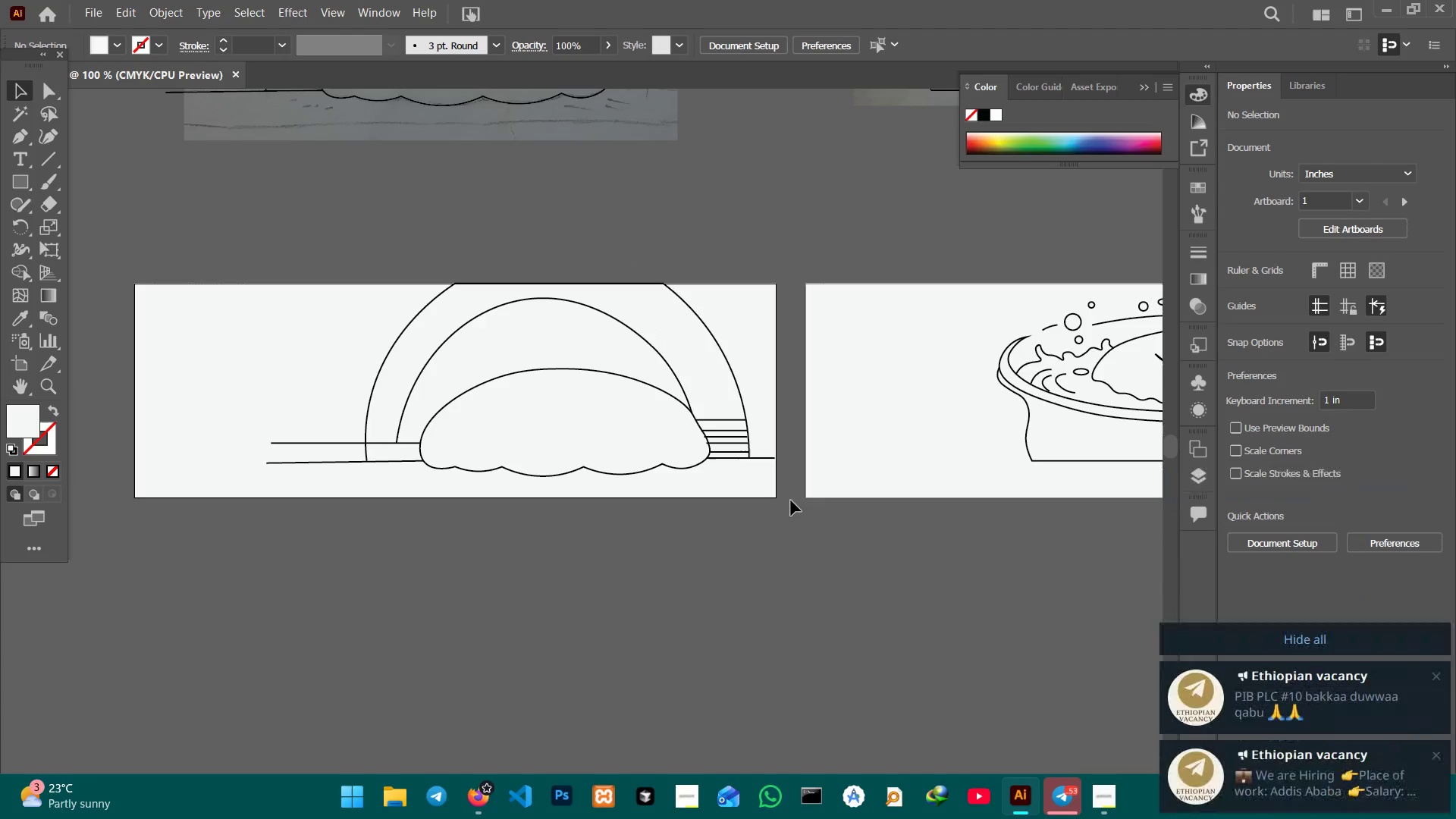 
left_click([1181, 632])
 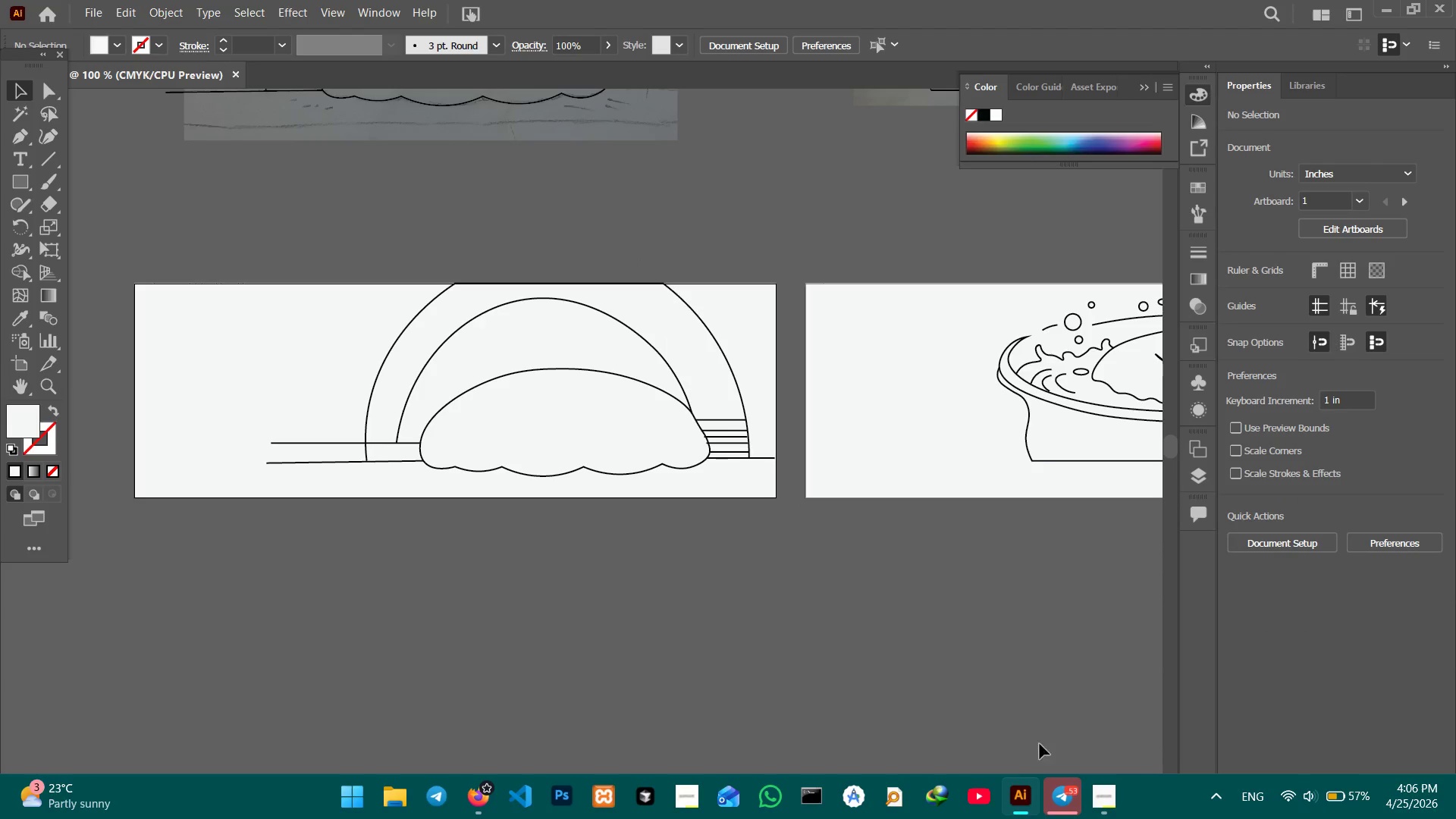 
left_click([1103, 786])